 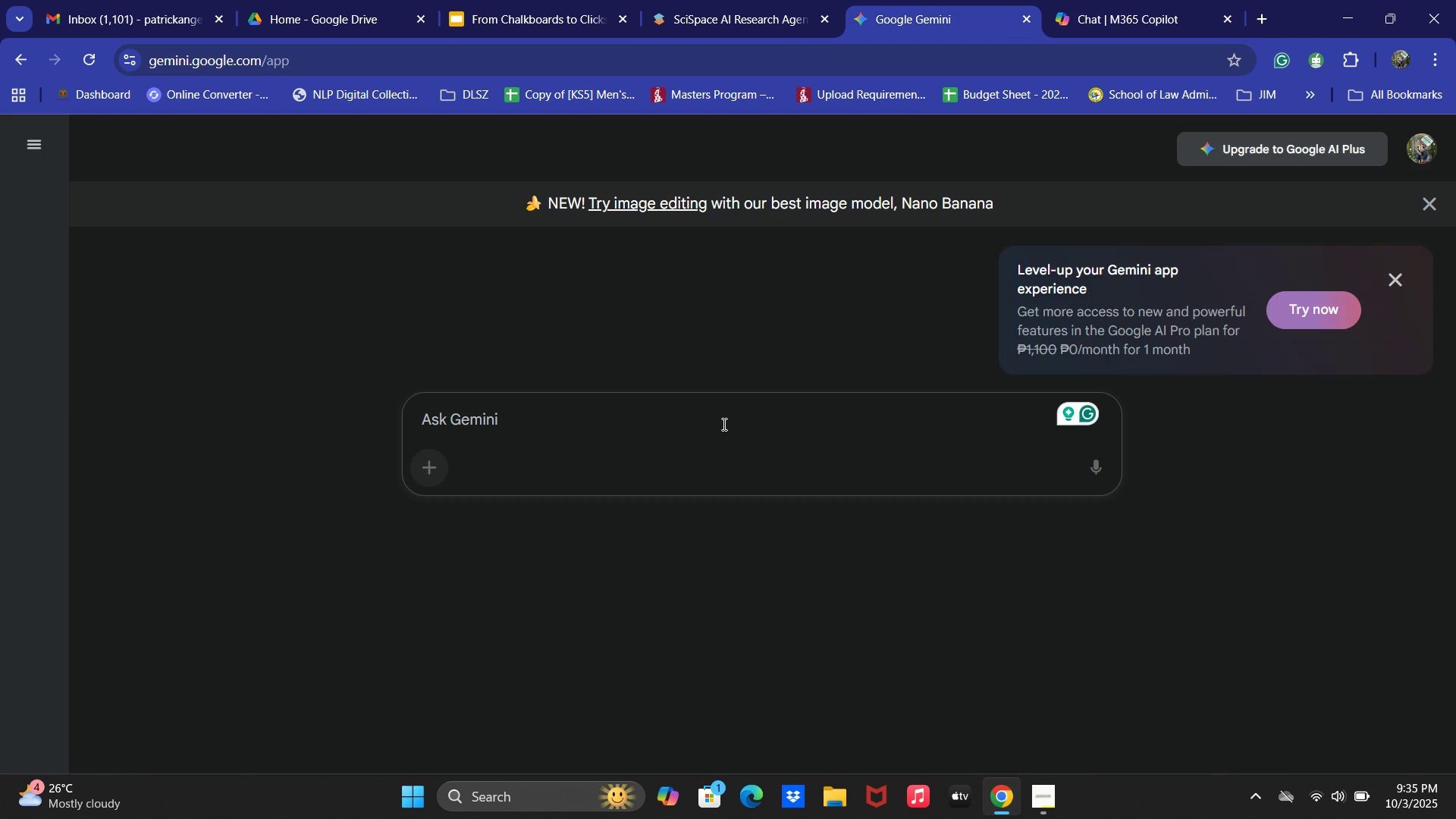 
key(Control+V)
 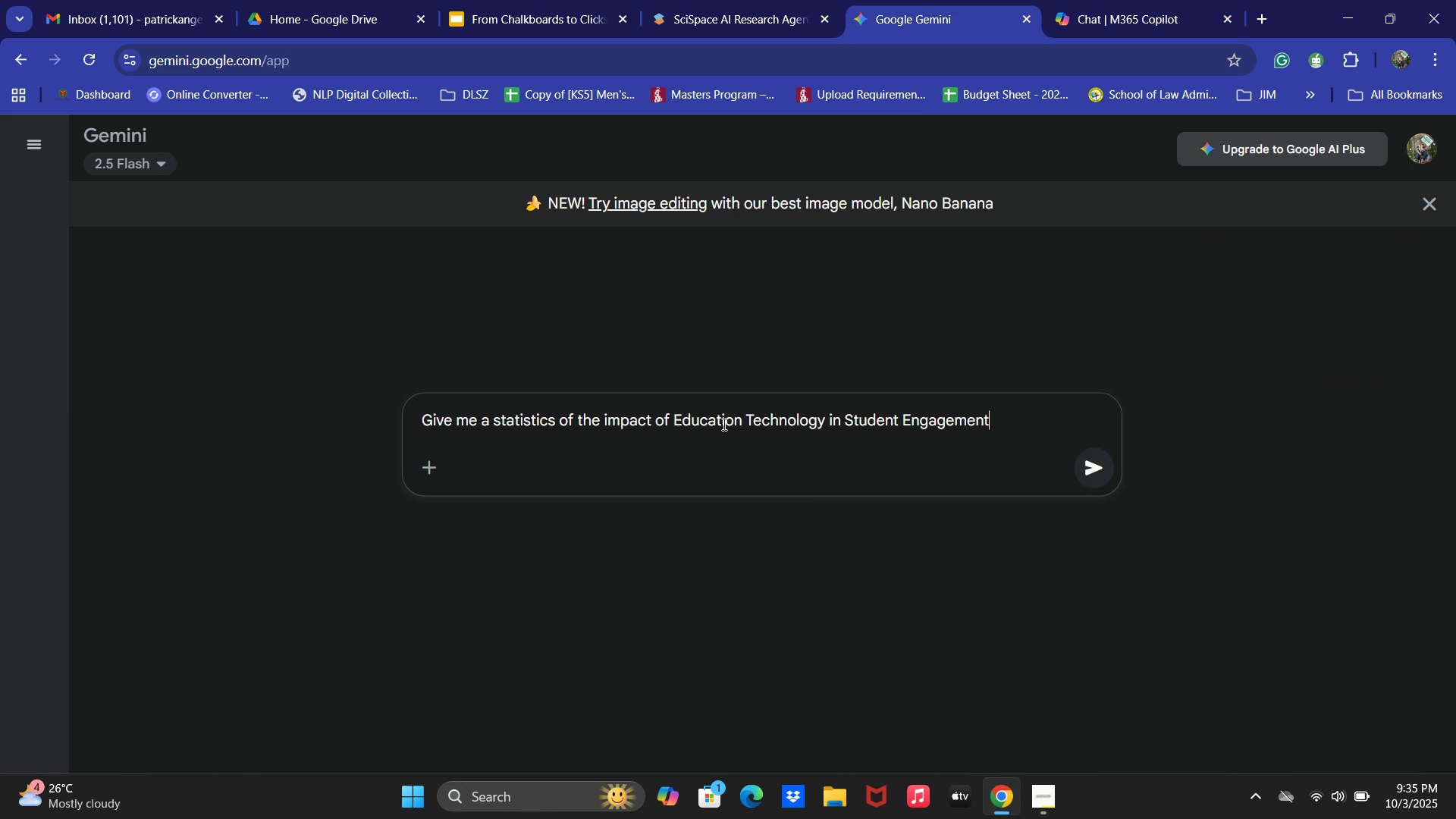 
key(NumpadEnter)
 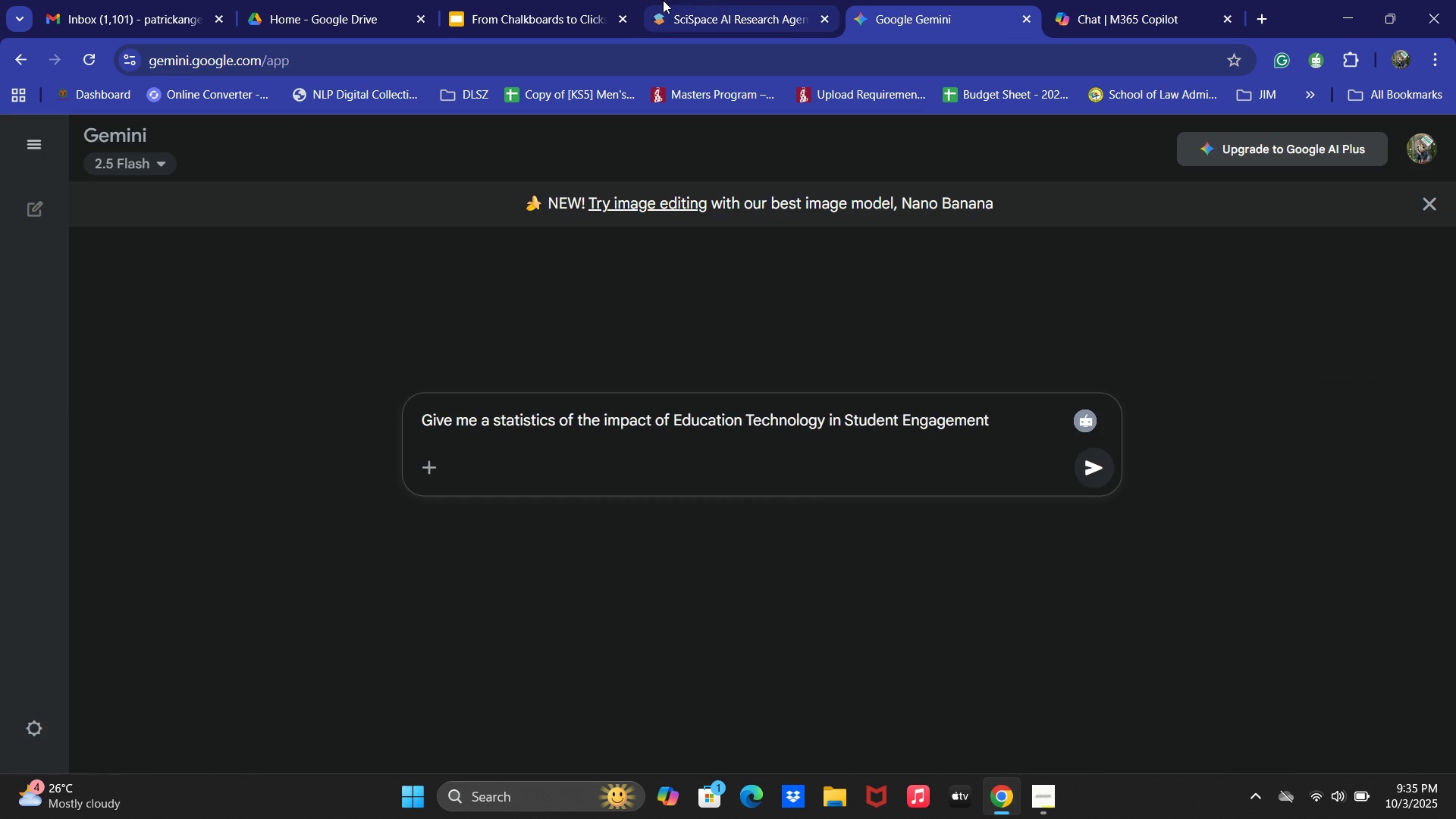 
left_click([720, 0])
 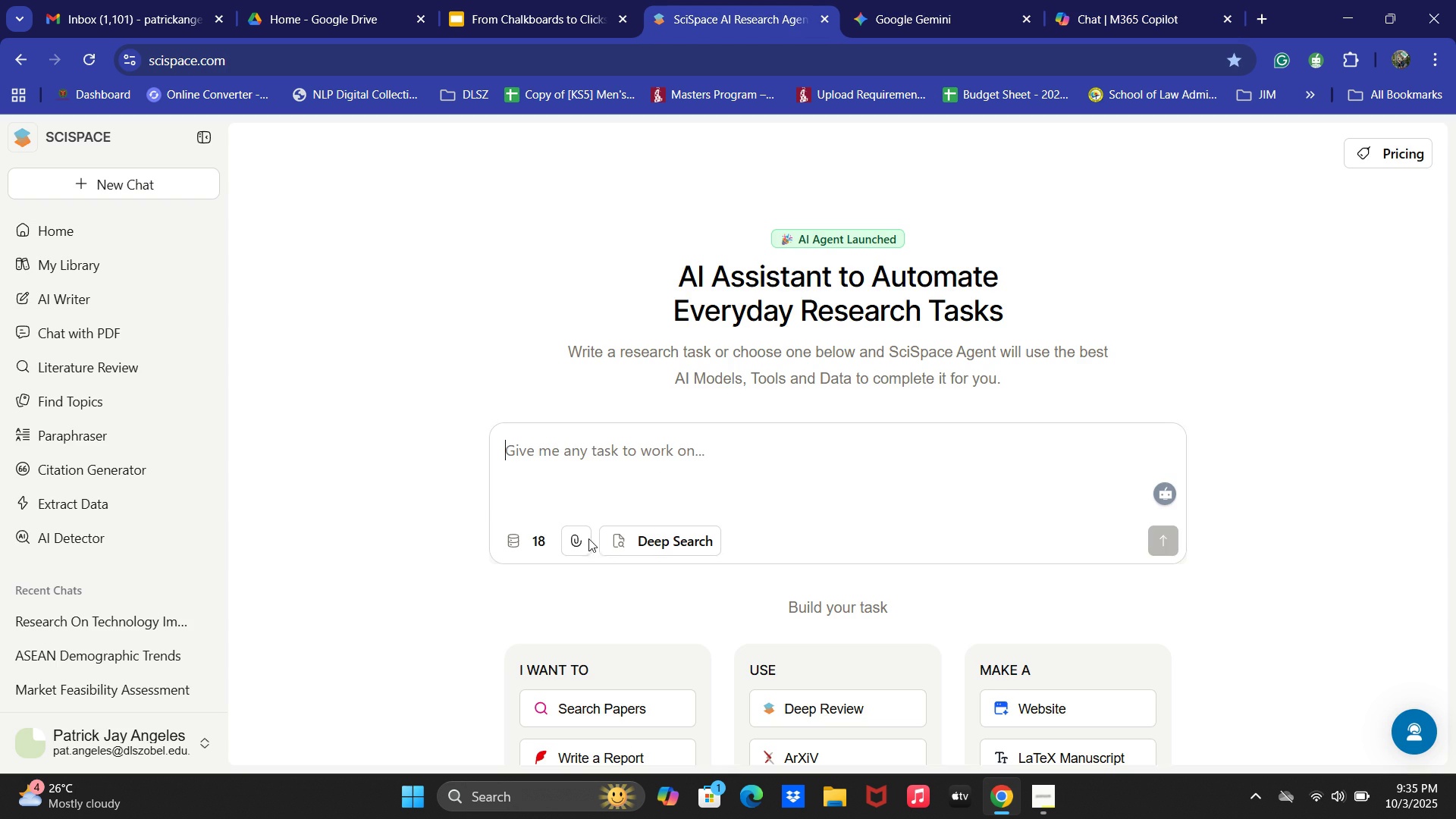 
key(Control+ControlLeft)
 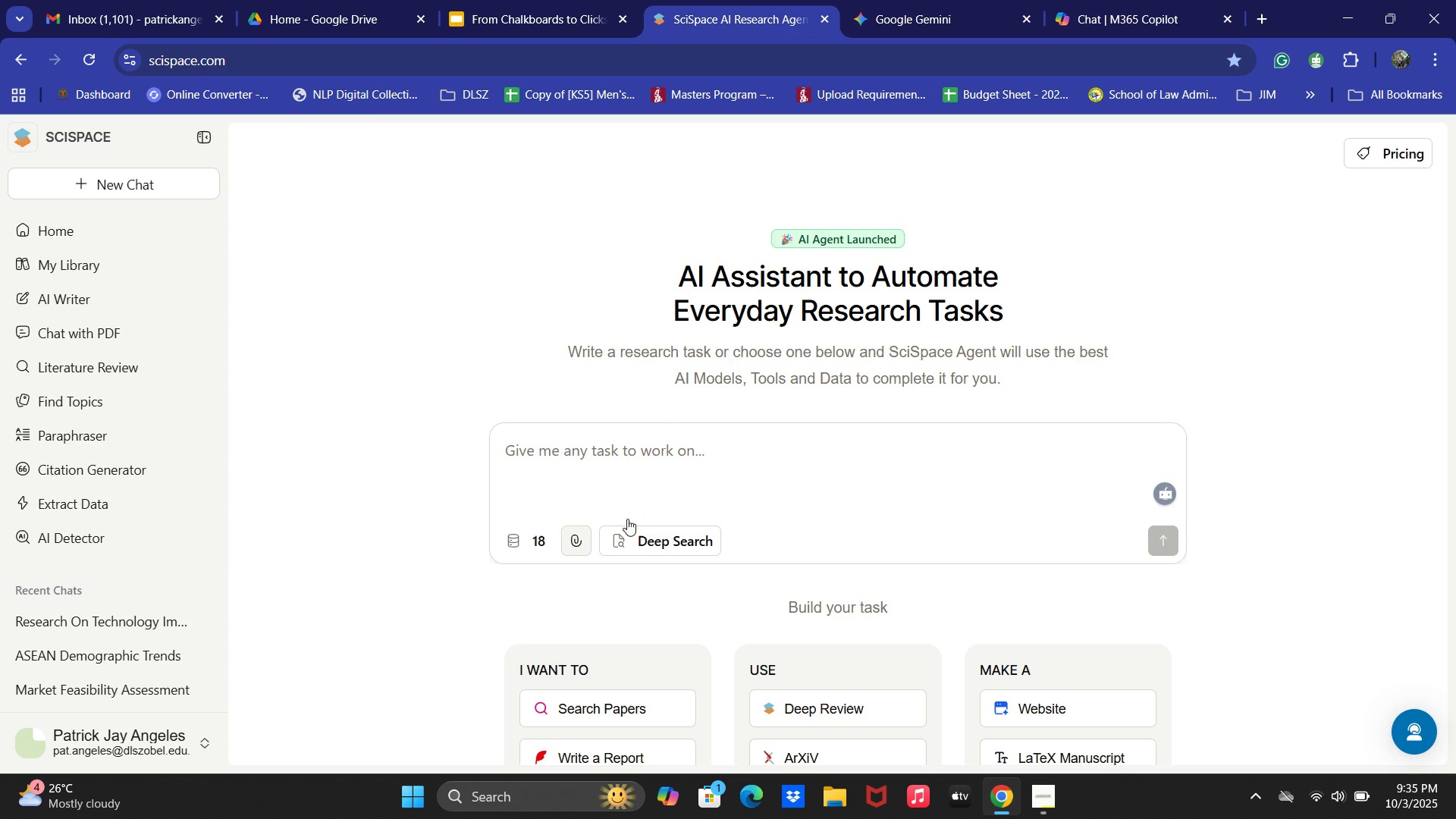 
key(Control+V)
 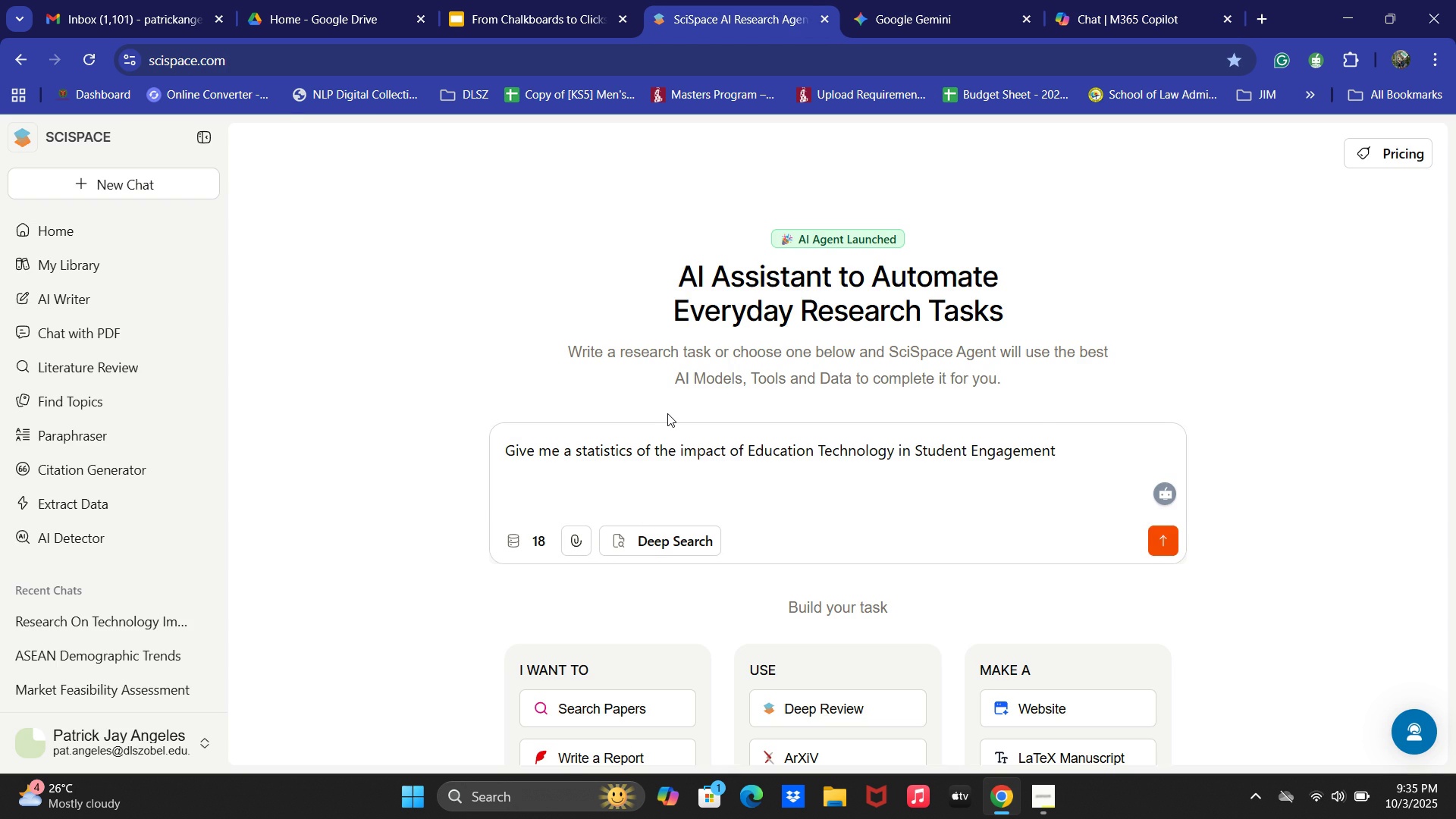 
key(NumpadEnter)
 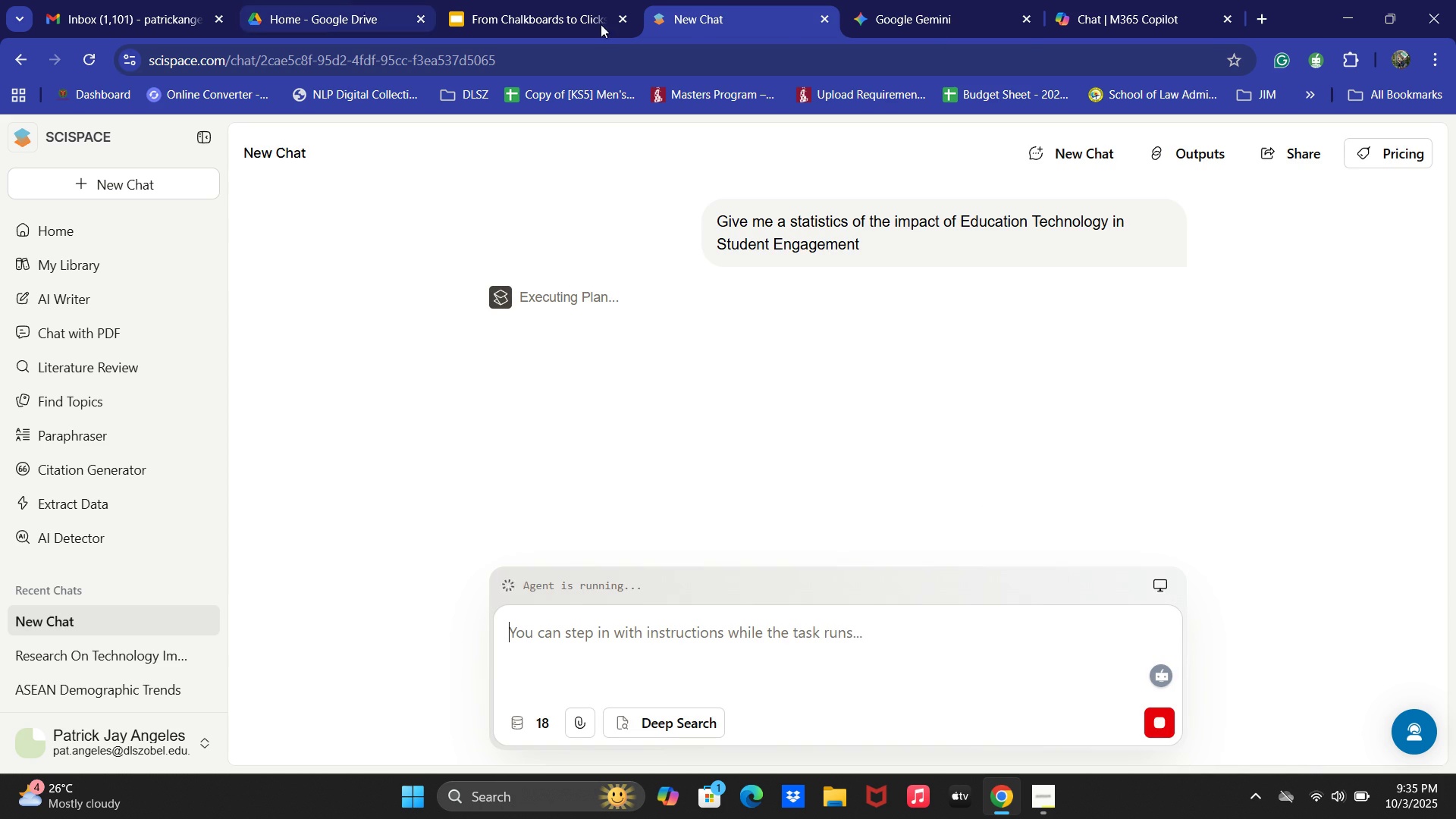 
left_click([1273, 11])
 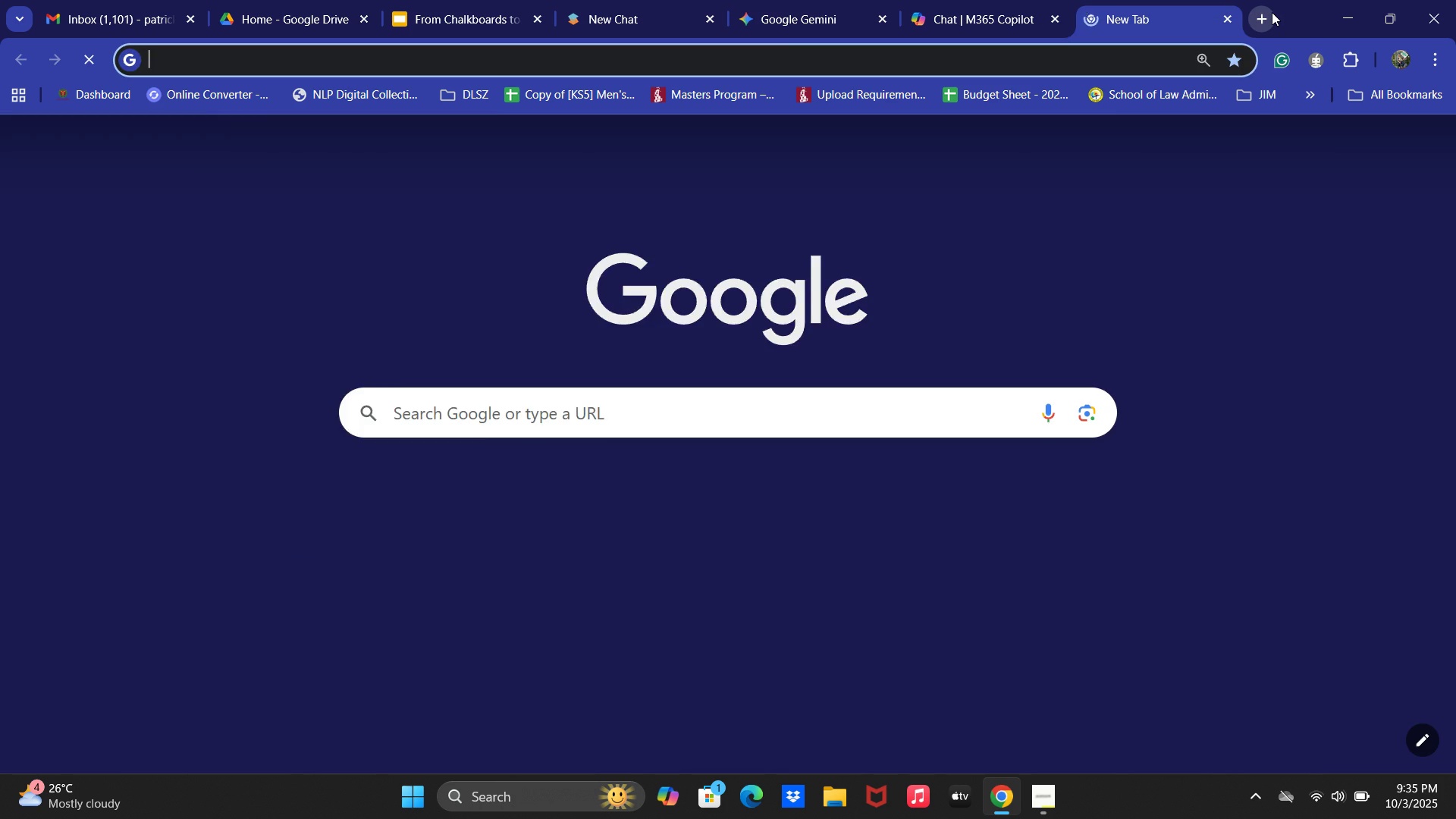 
type(free)
 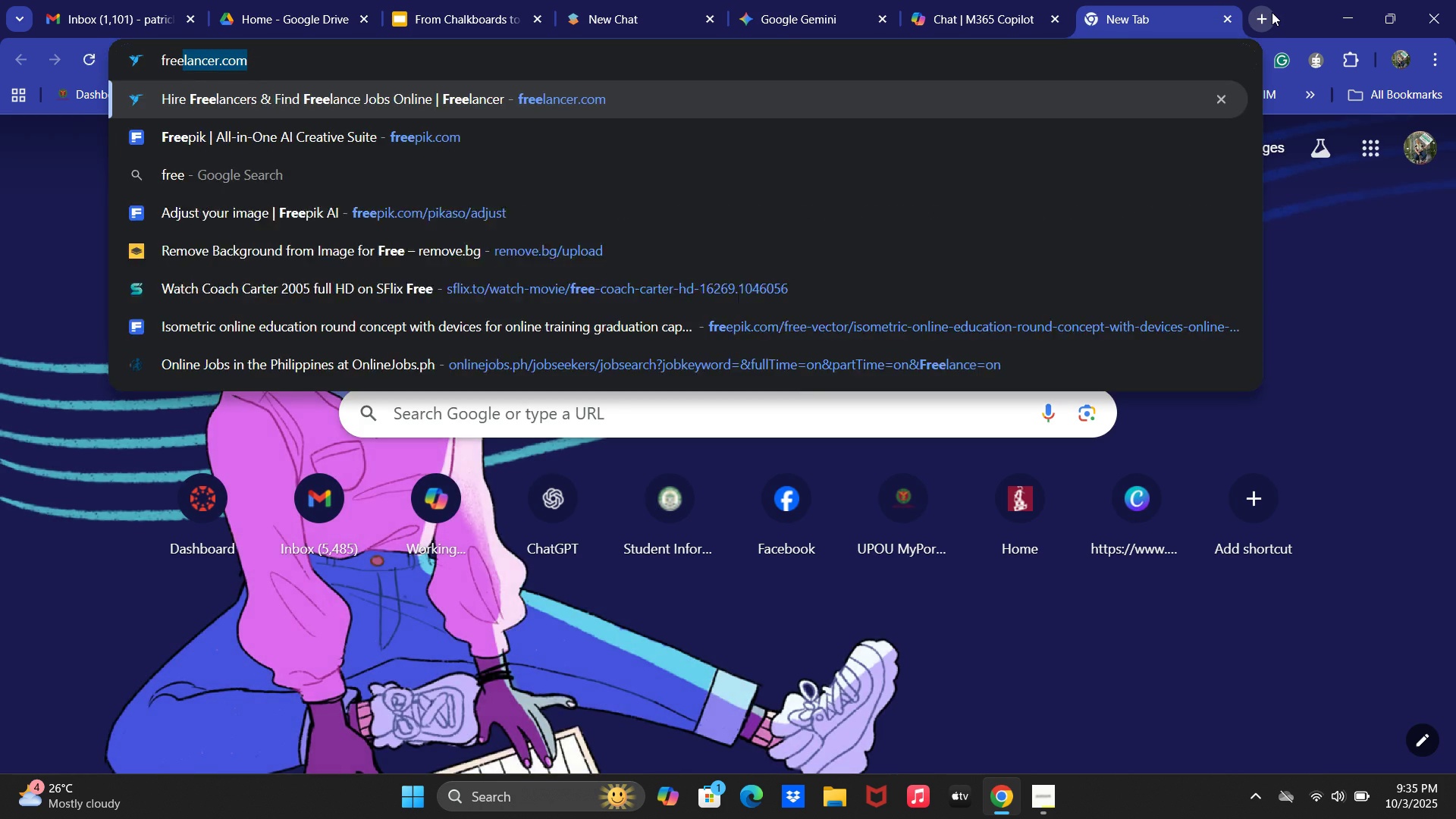 
key(Enter)
 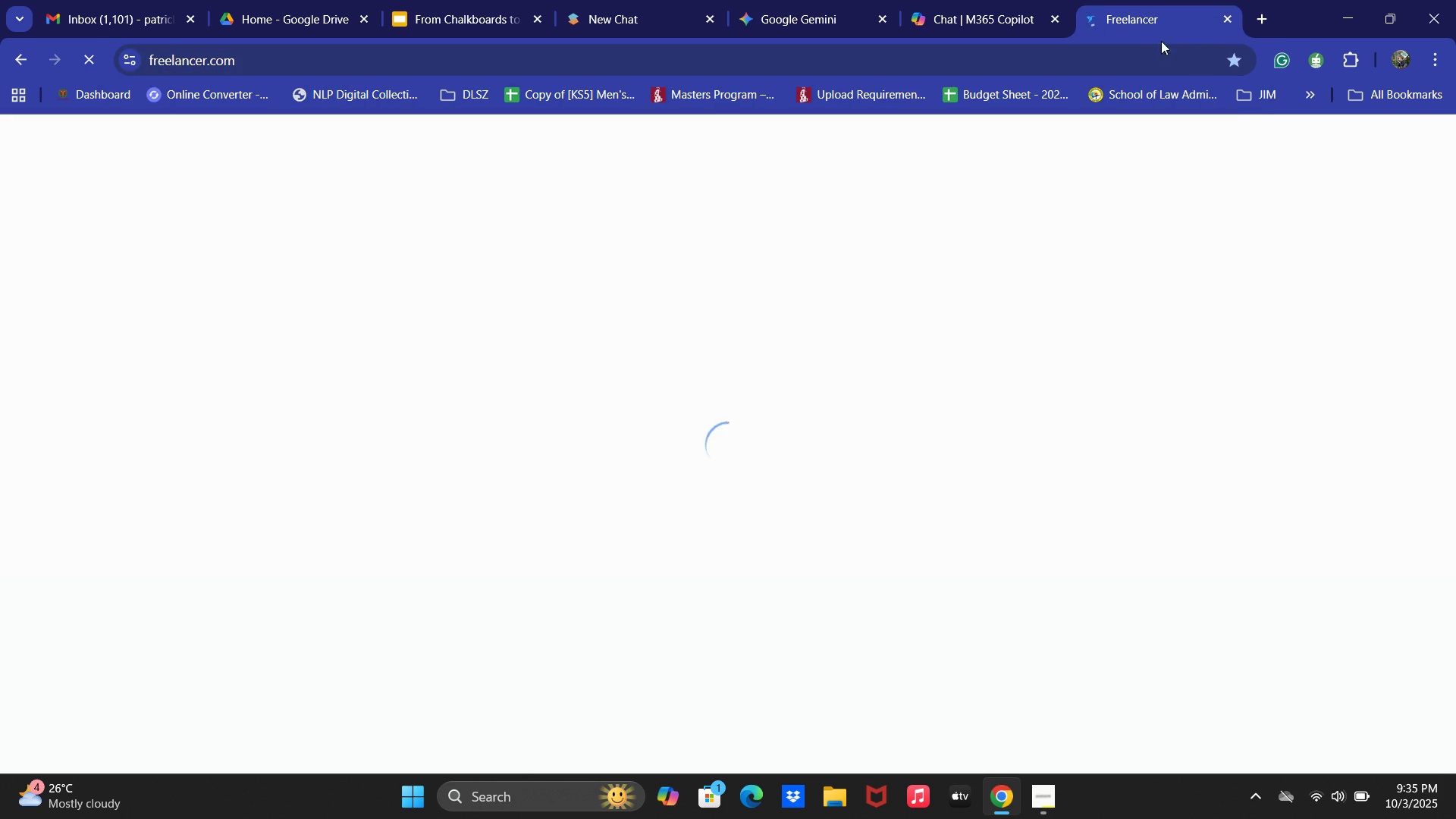 
left_click([1120, 48])
 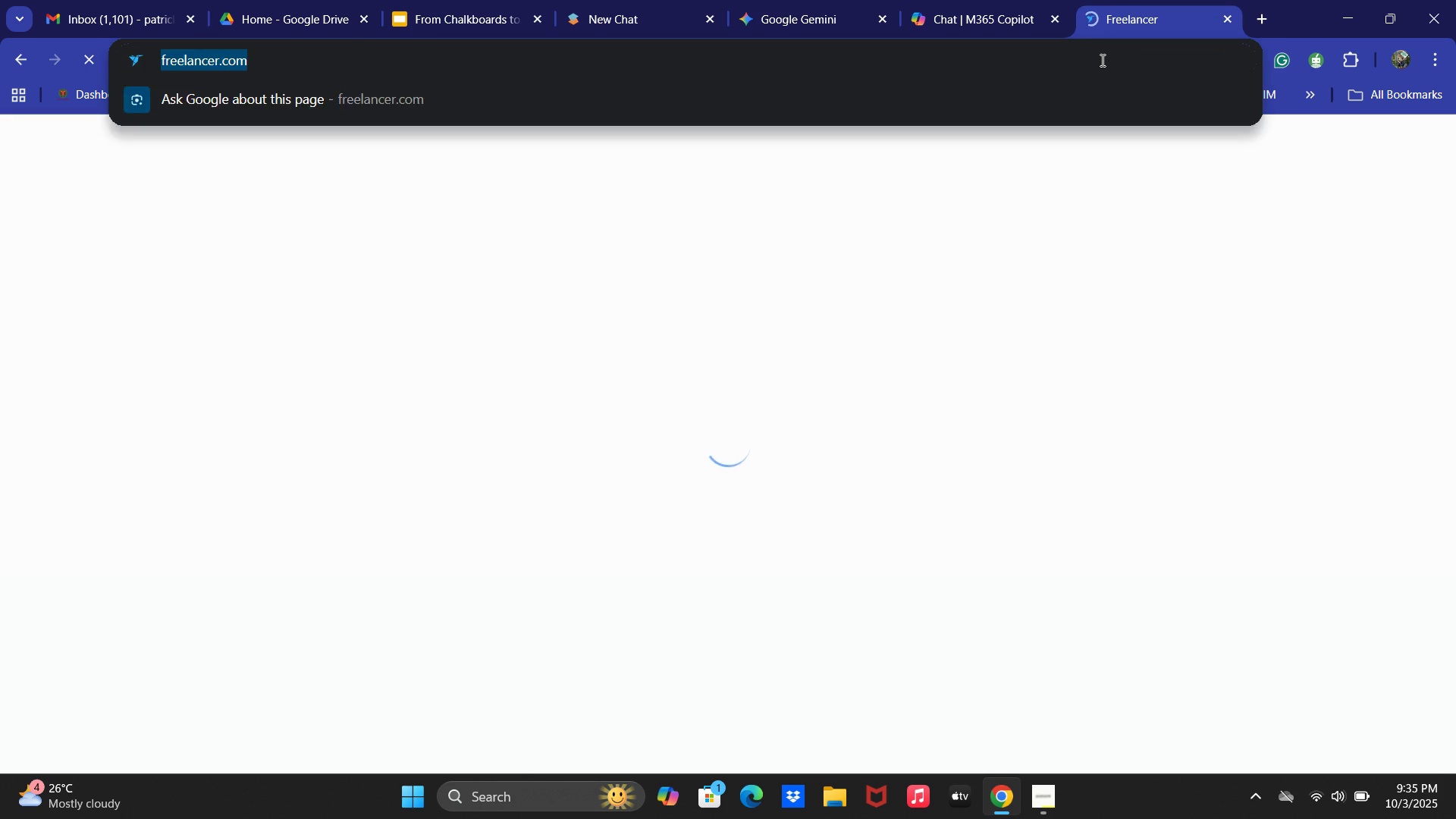 
type(free)
key(NumpadEnter)
 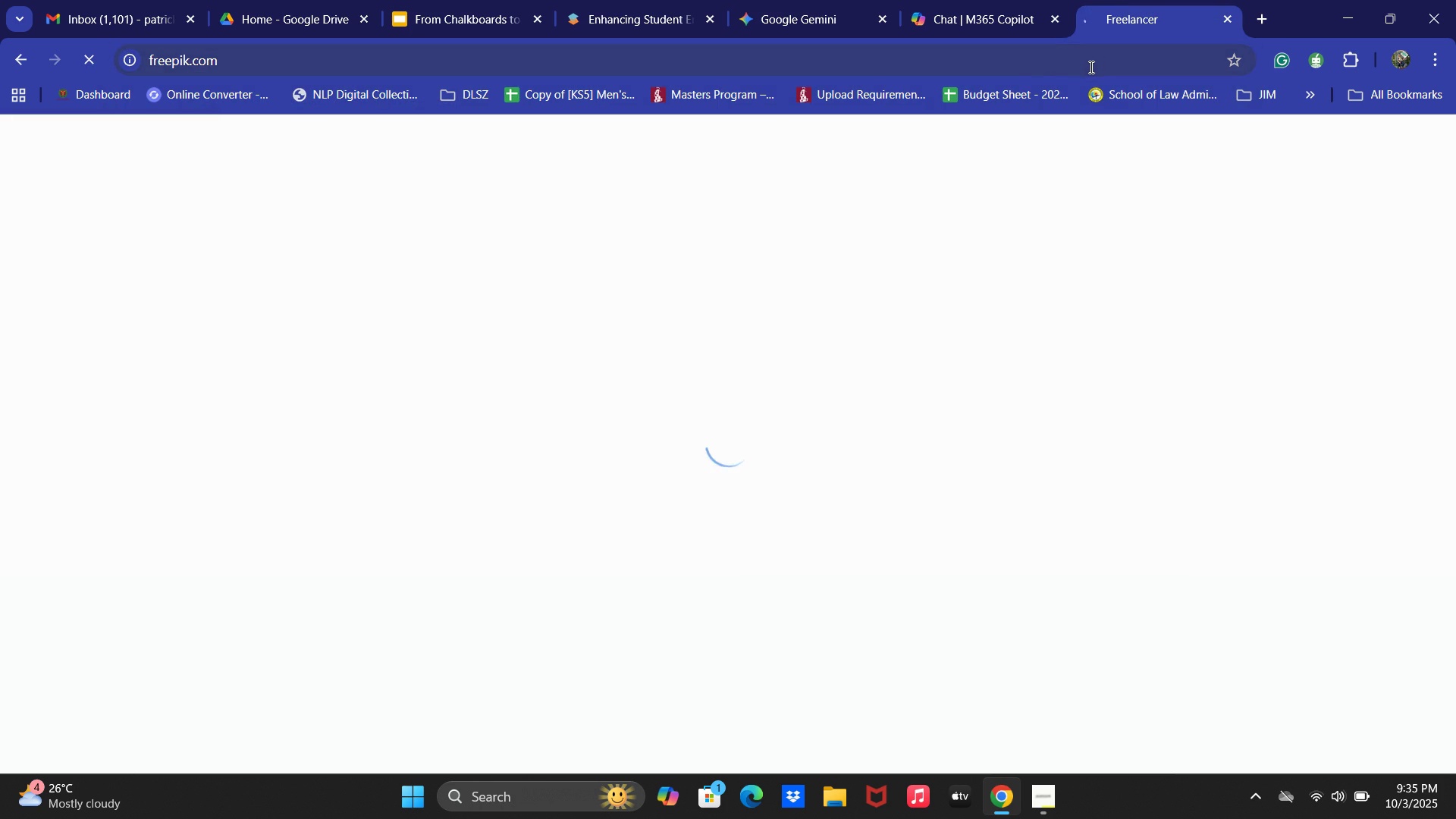 
mouse_move([1006, 67])
 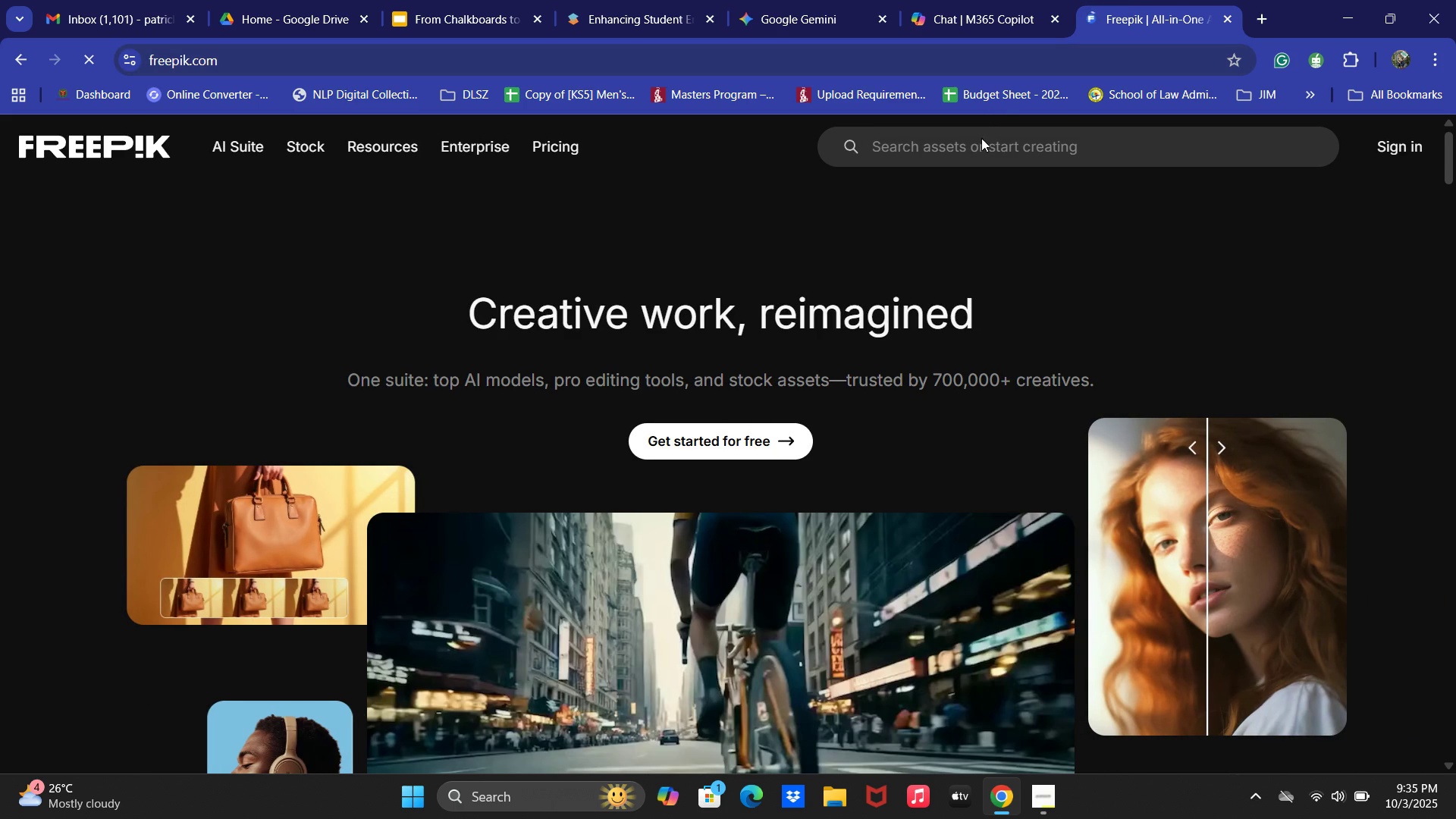 
left_click([974, 149])
 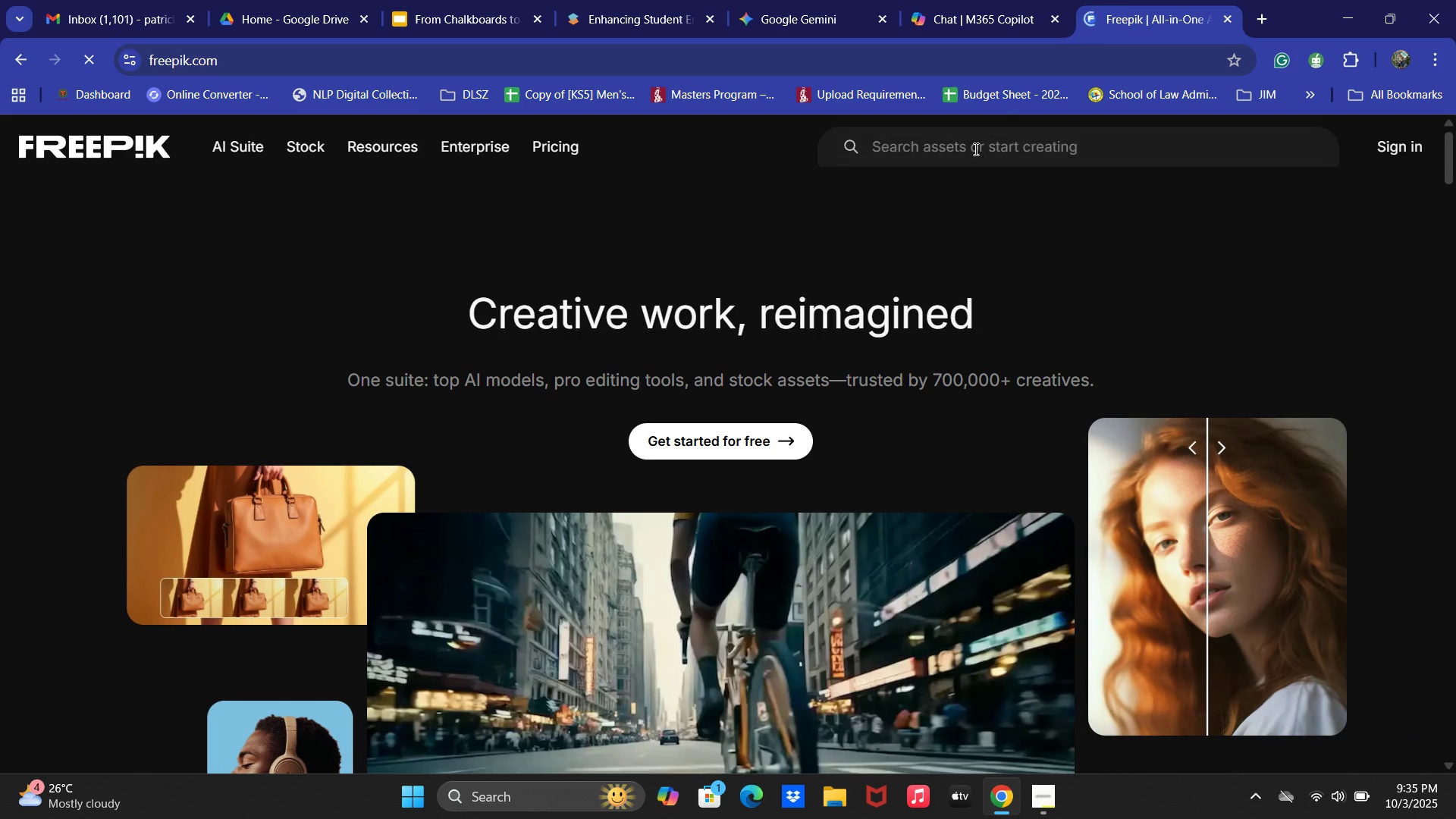 
type(Education Technology)
 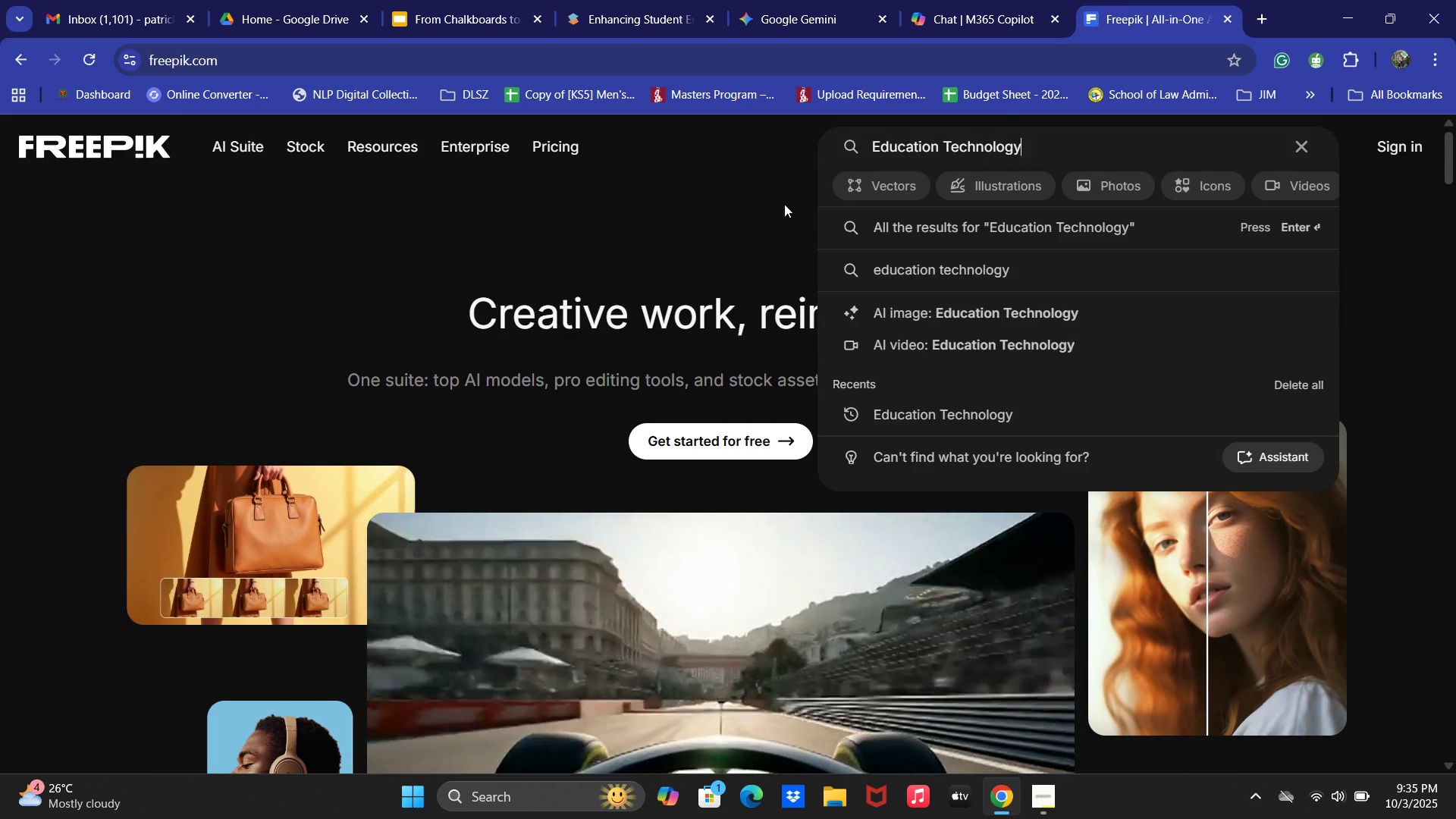 
left_click([861, 182])
 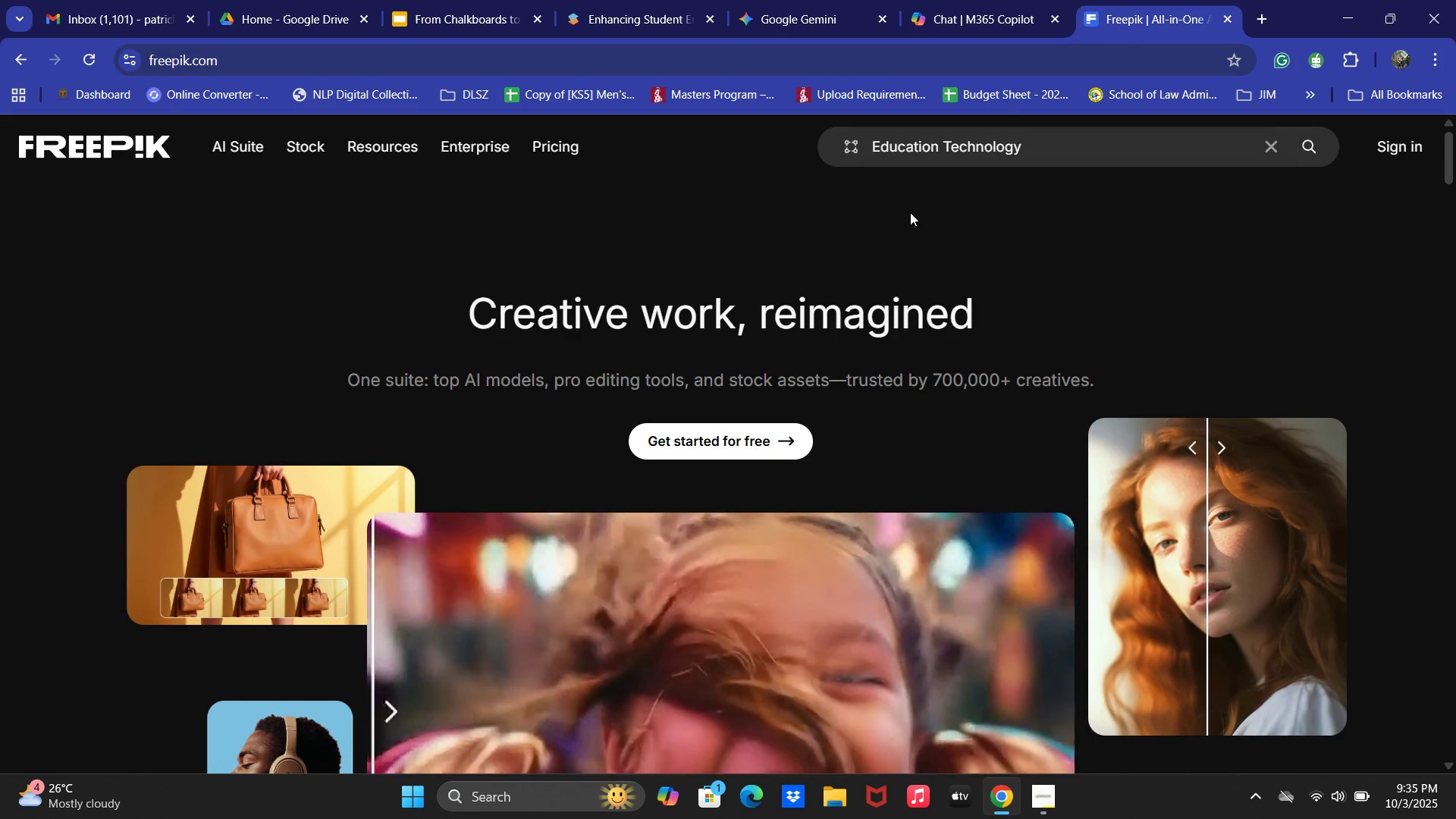 
key(NumpadDecimal)
 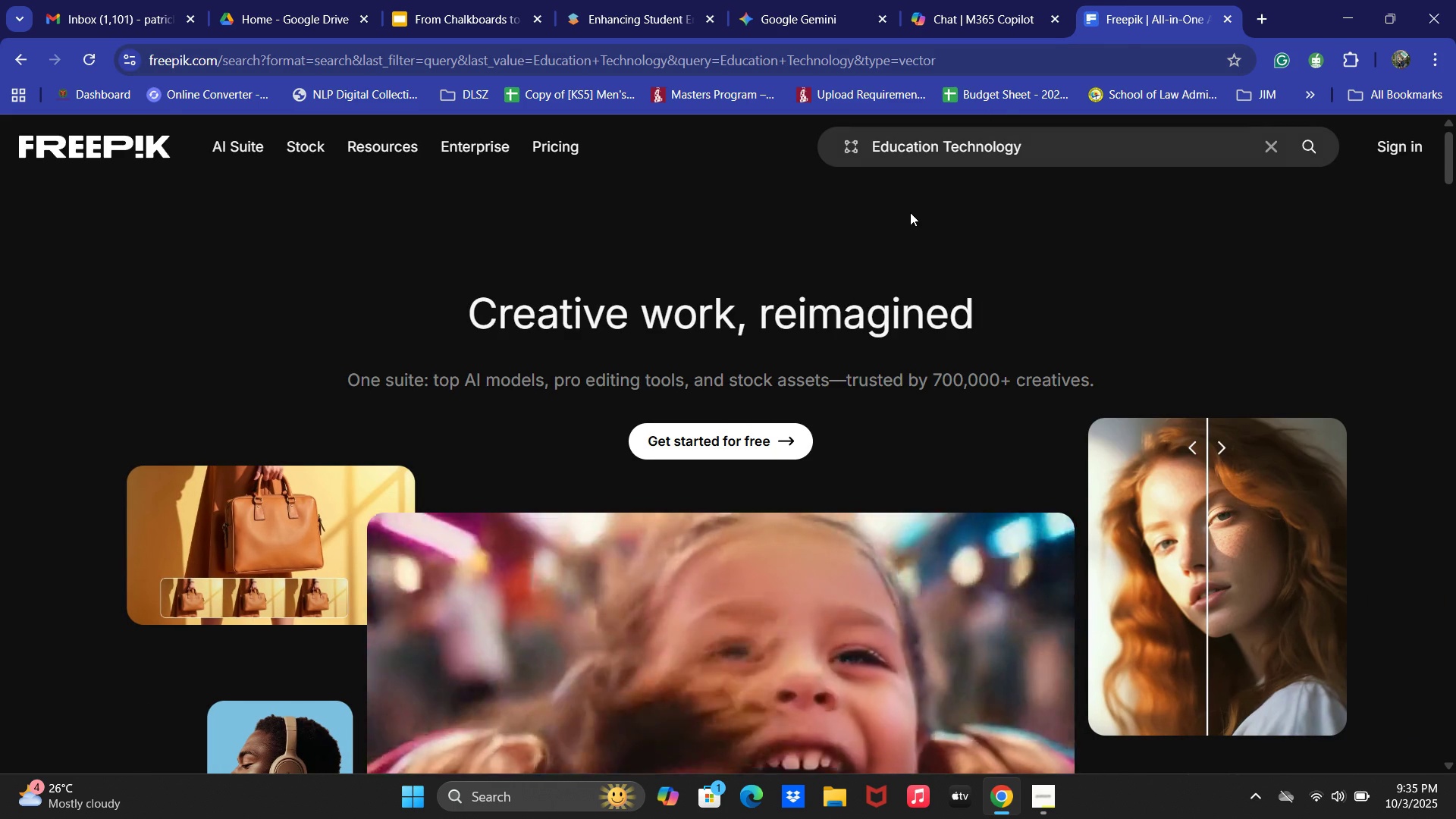 
key(NumpadEnter)
 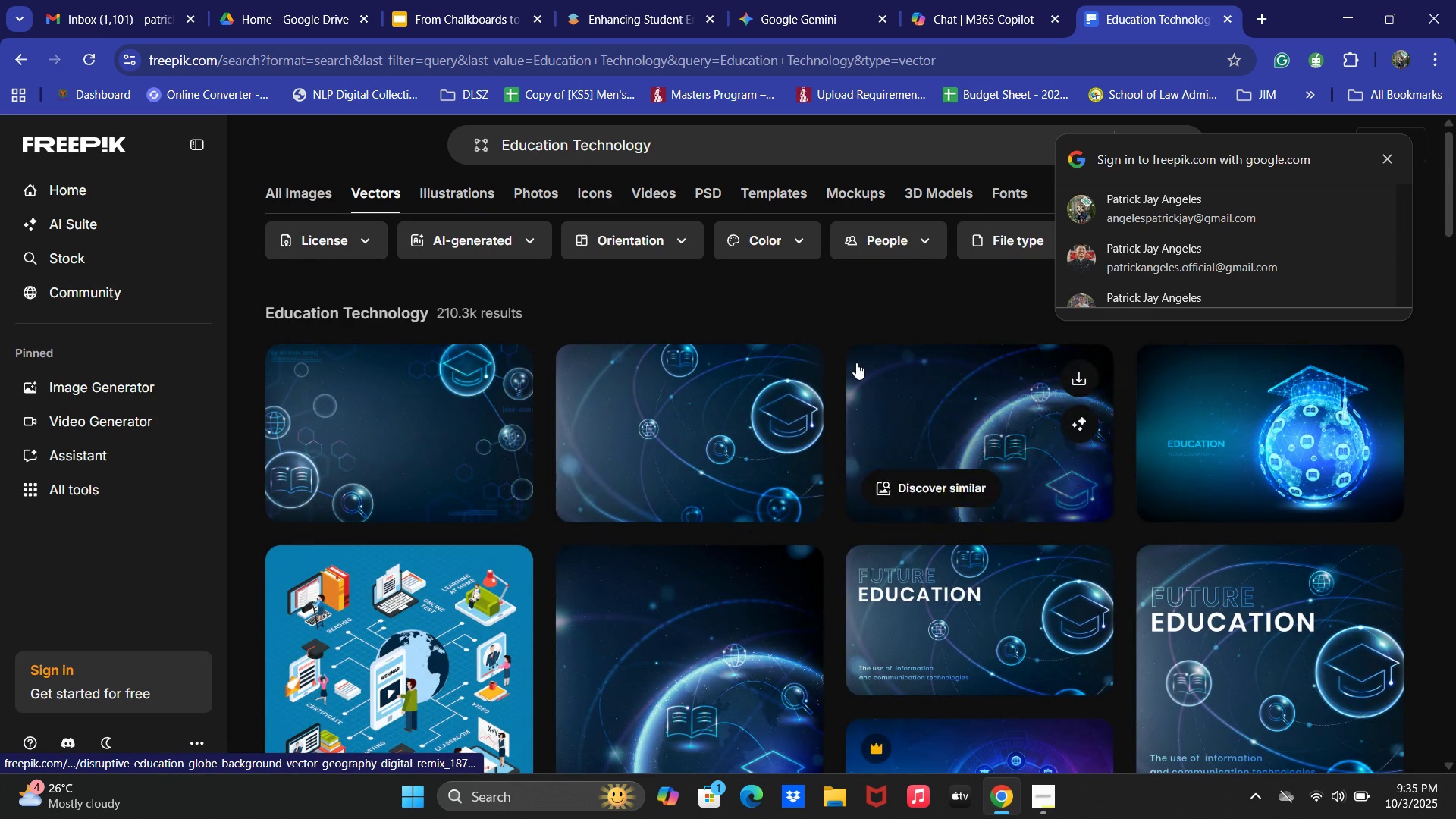 
scroll: coordinate [758, 463], scroll_direction: down, amount: 4.0
 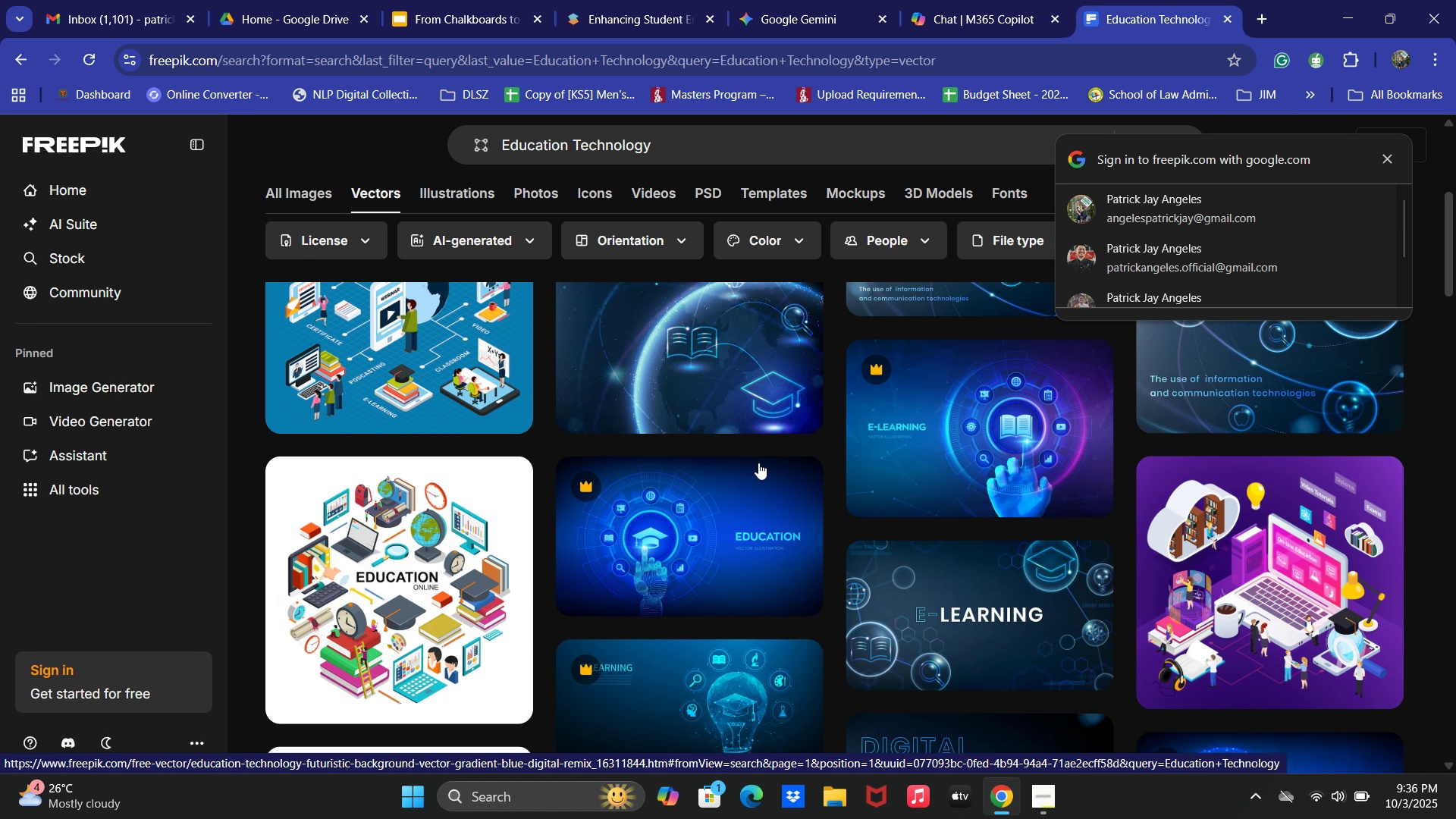 
wait(44.04)
 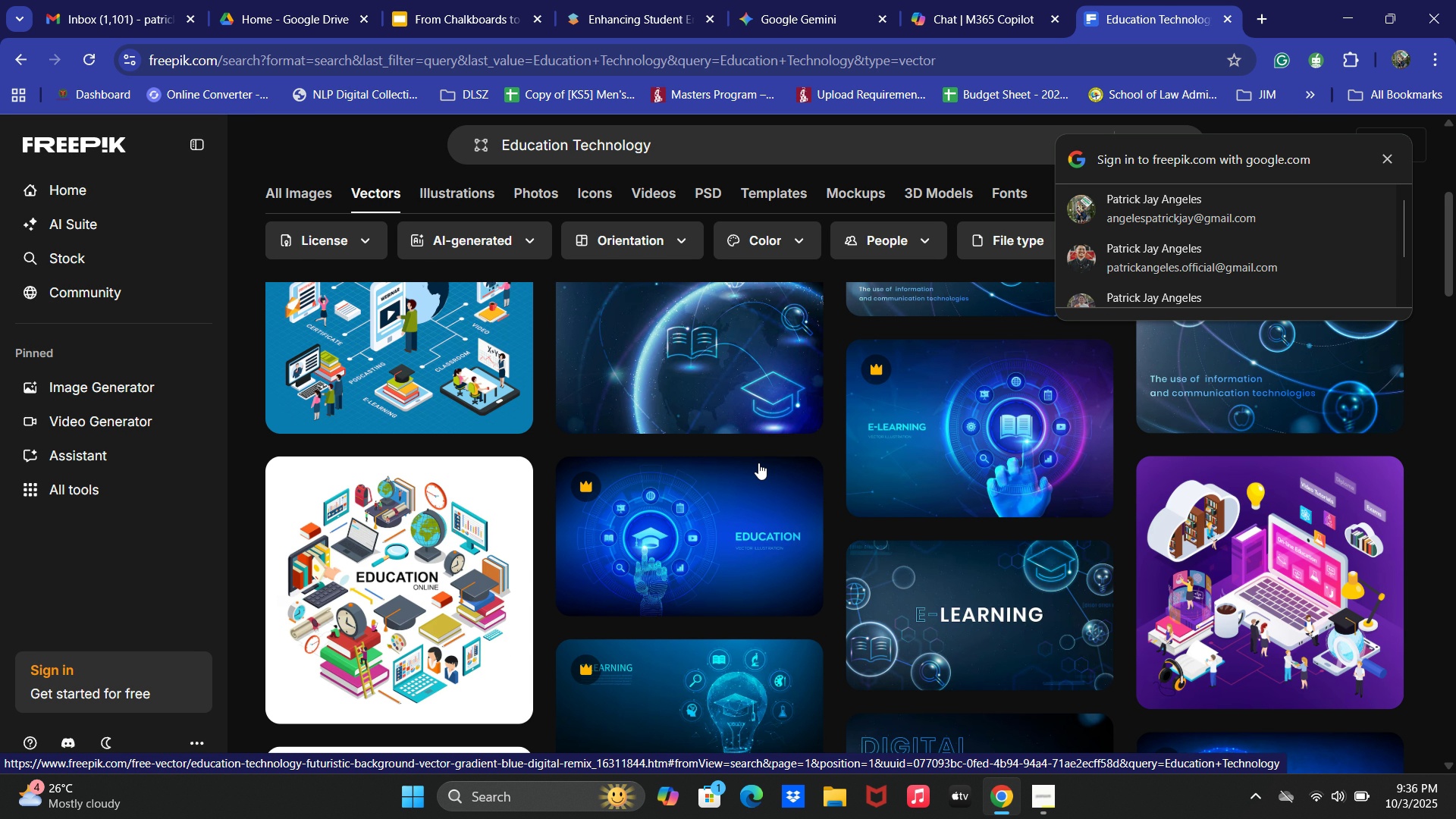 
left_click([1385, 152])
 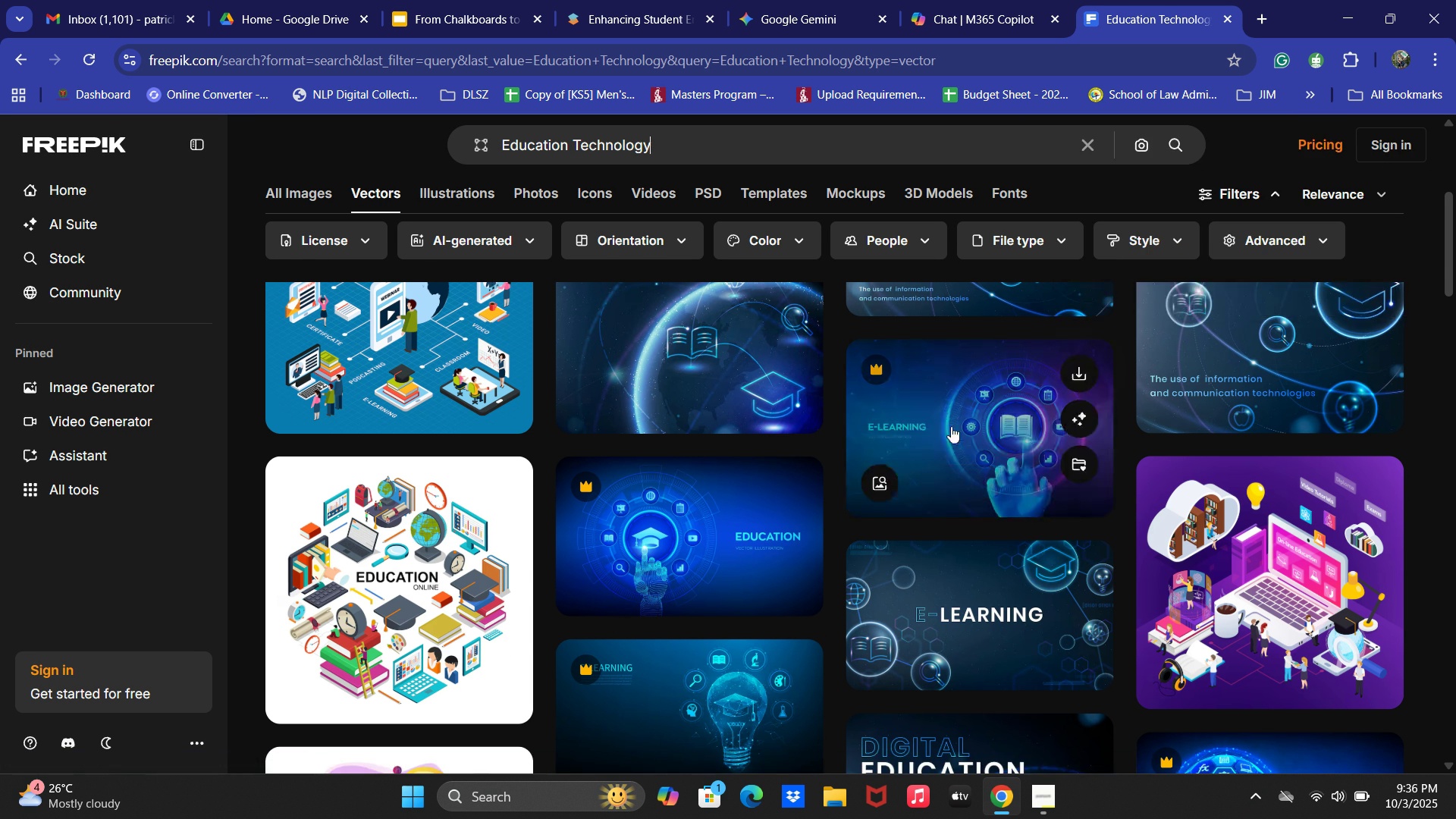 
scroll: coordinate [795, 411], scroll_direction: down, amount: 6.0
 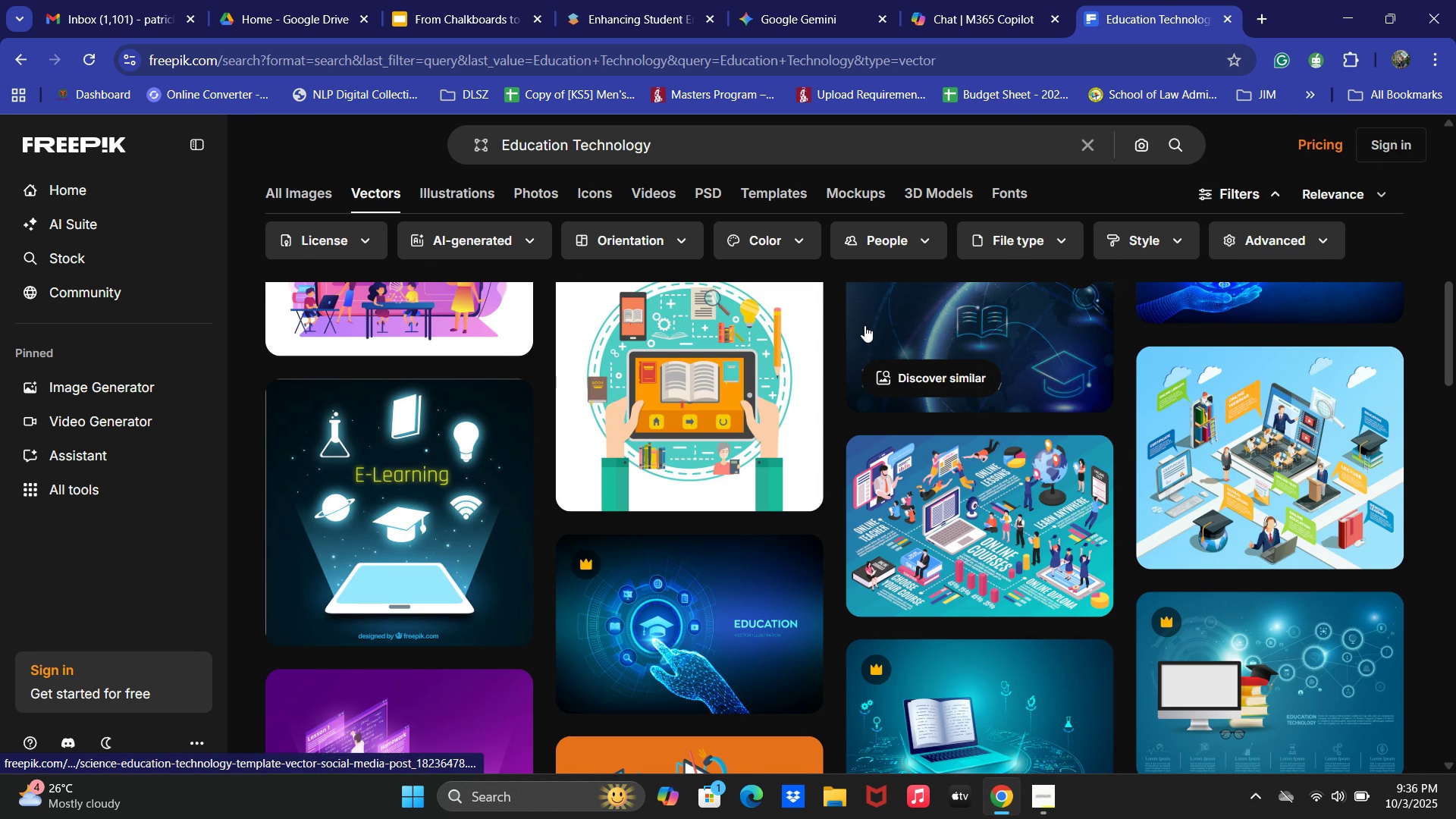 
wait(5.03)
 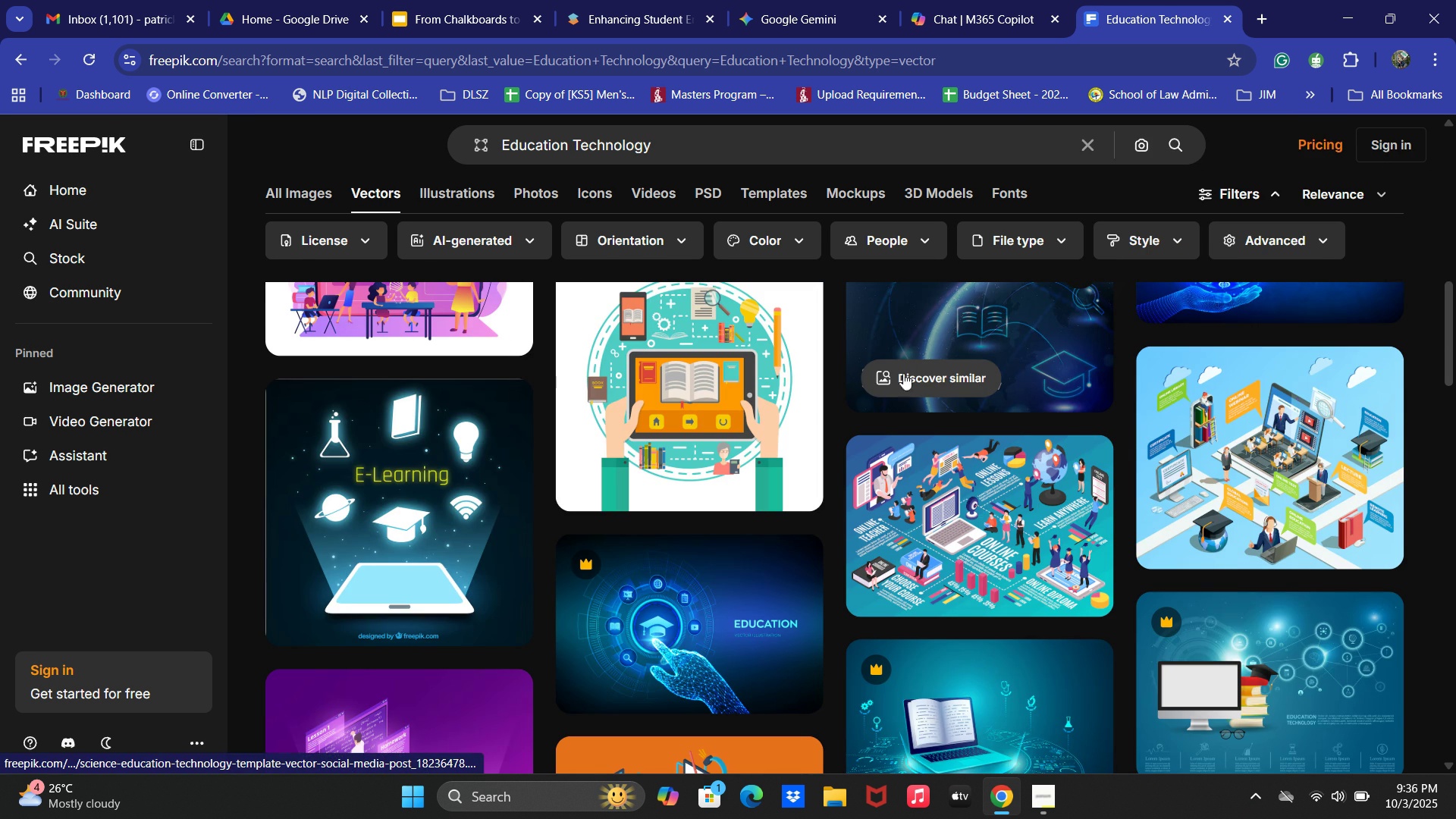 
mouse_move([1307, 478])
 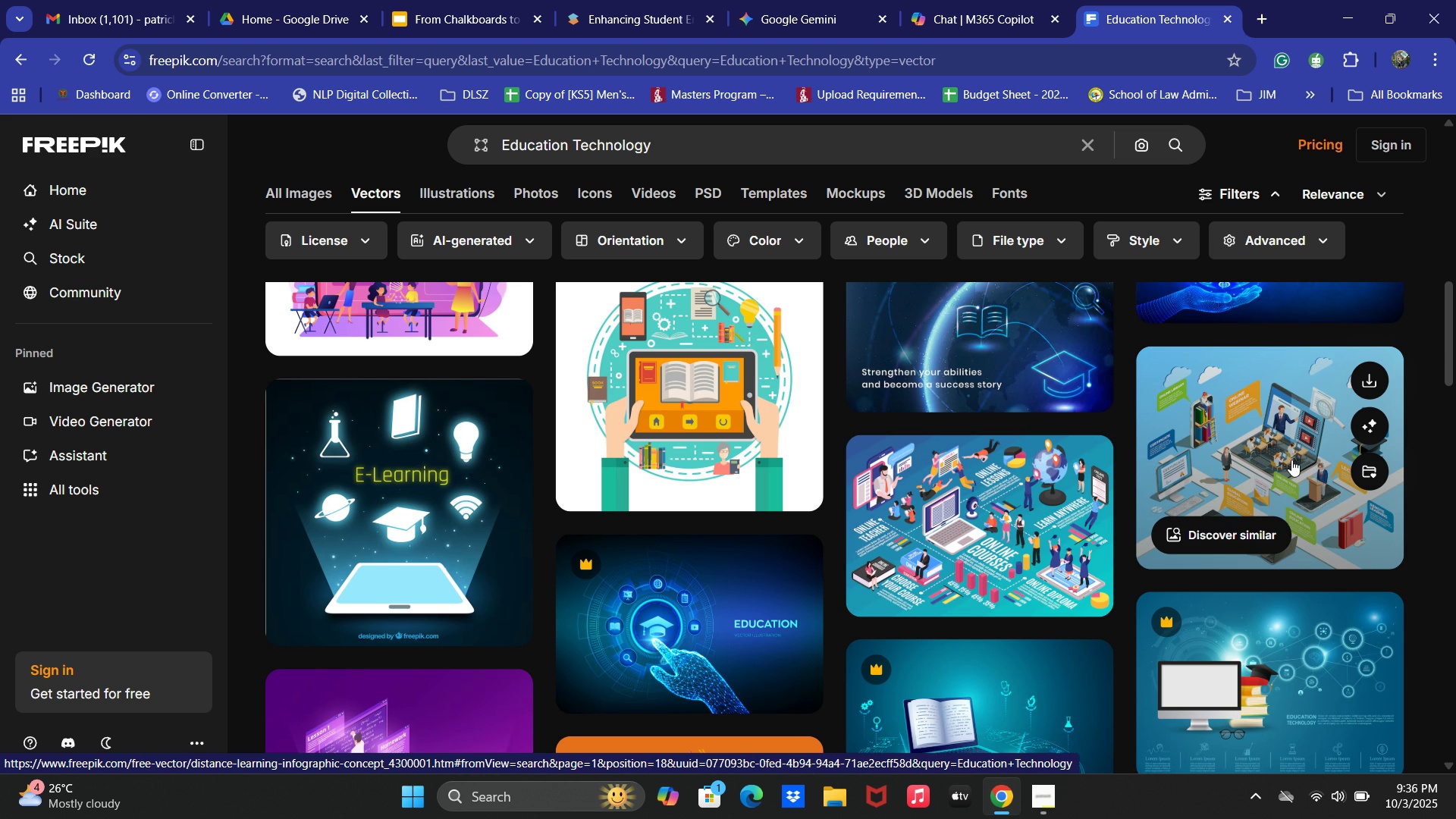 
left_click([1293, 460])
 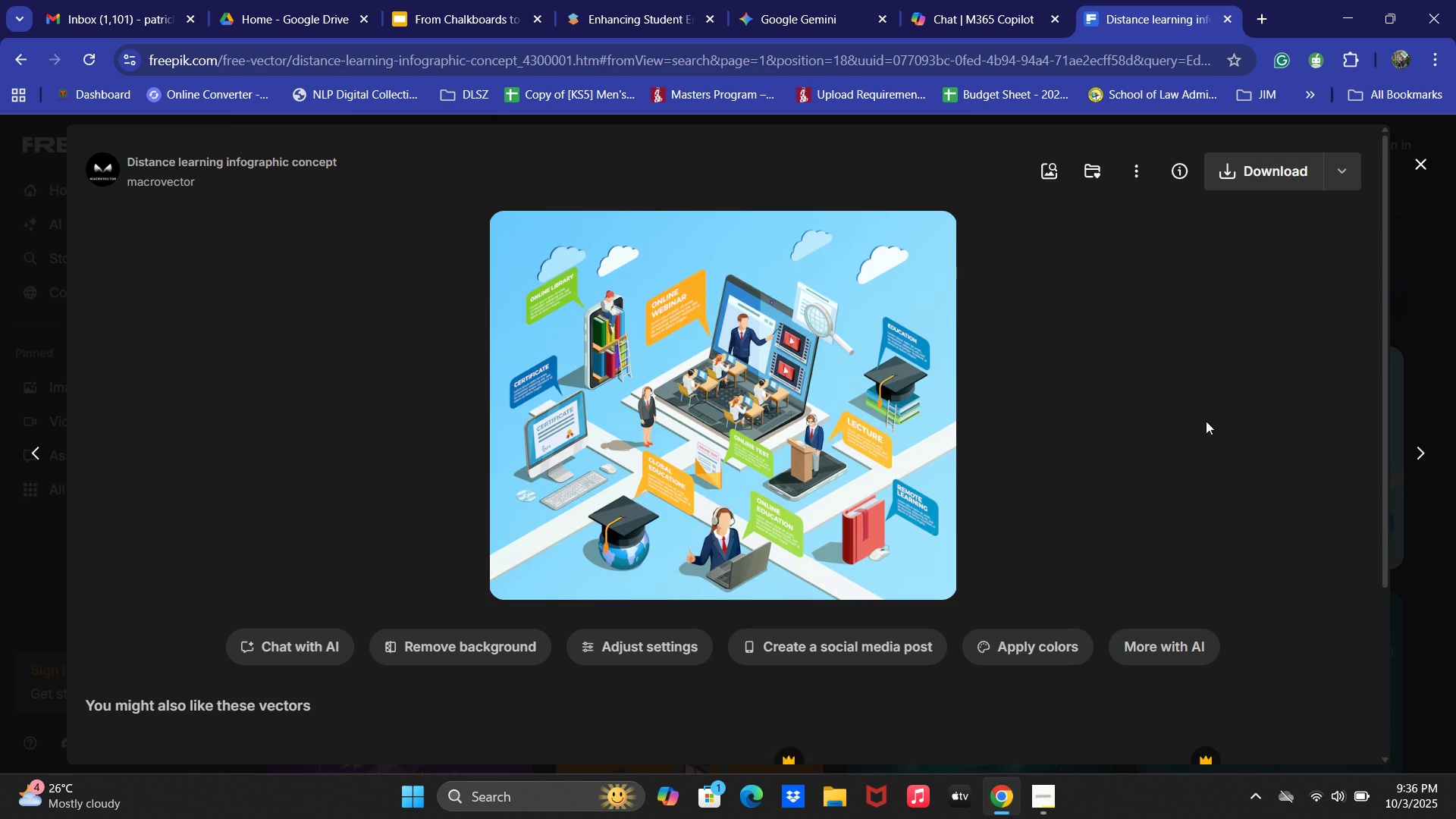 
left_click([1276, 168])
 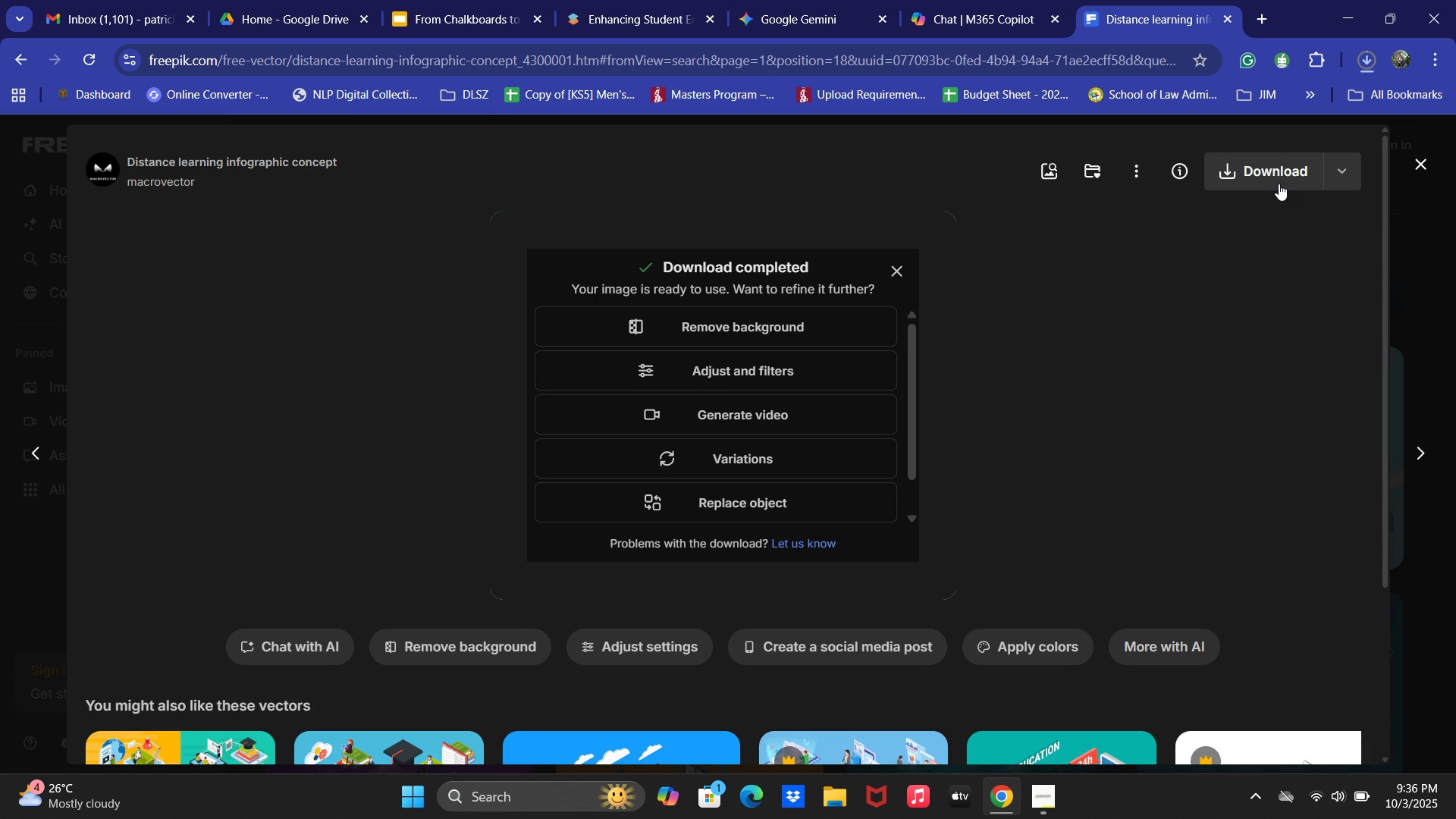 
left_click([971, 0])
 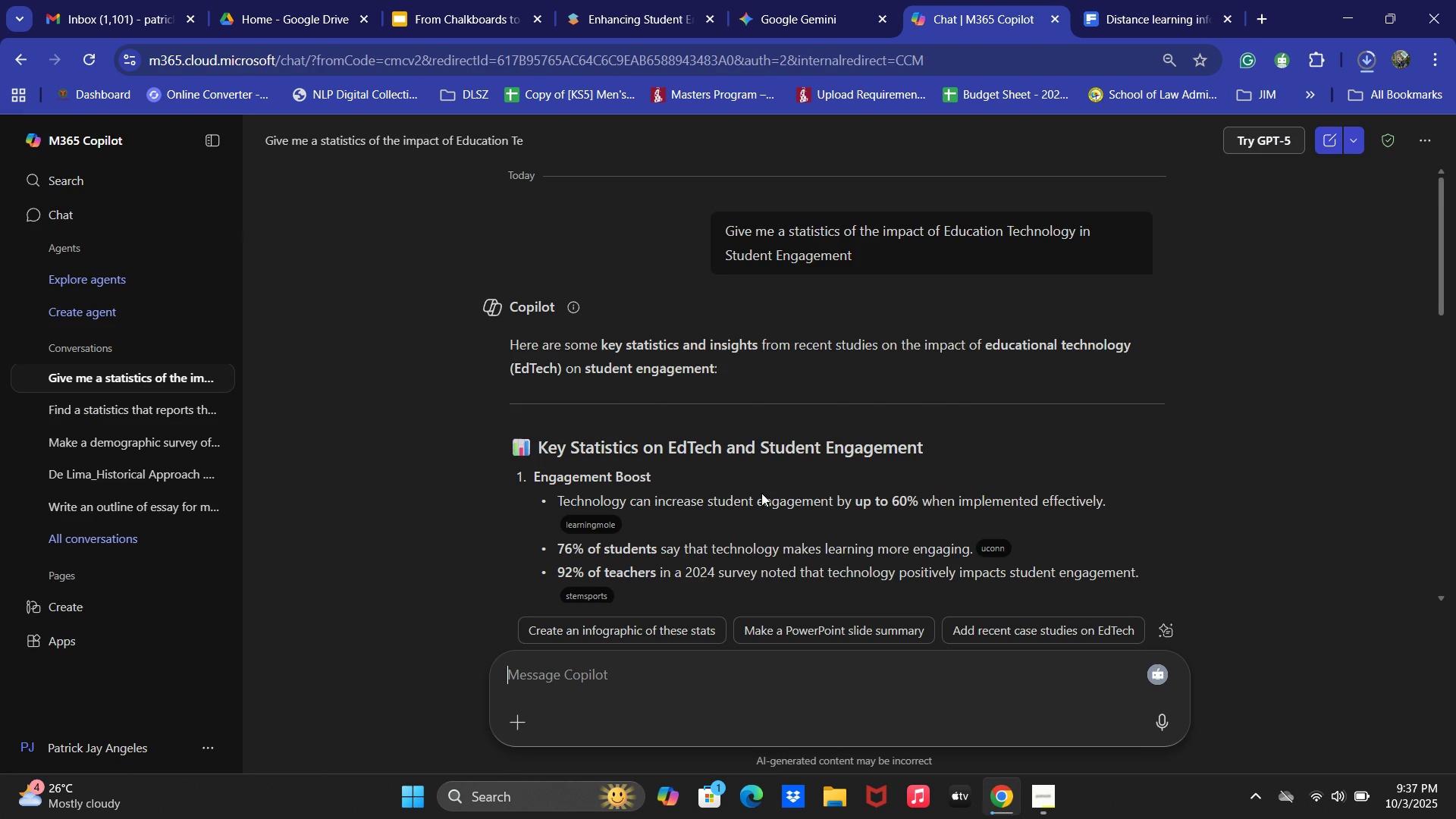 
scroll: coordinate [761, 493], scroll_direction: down, amount: 1.0
 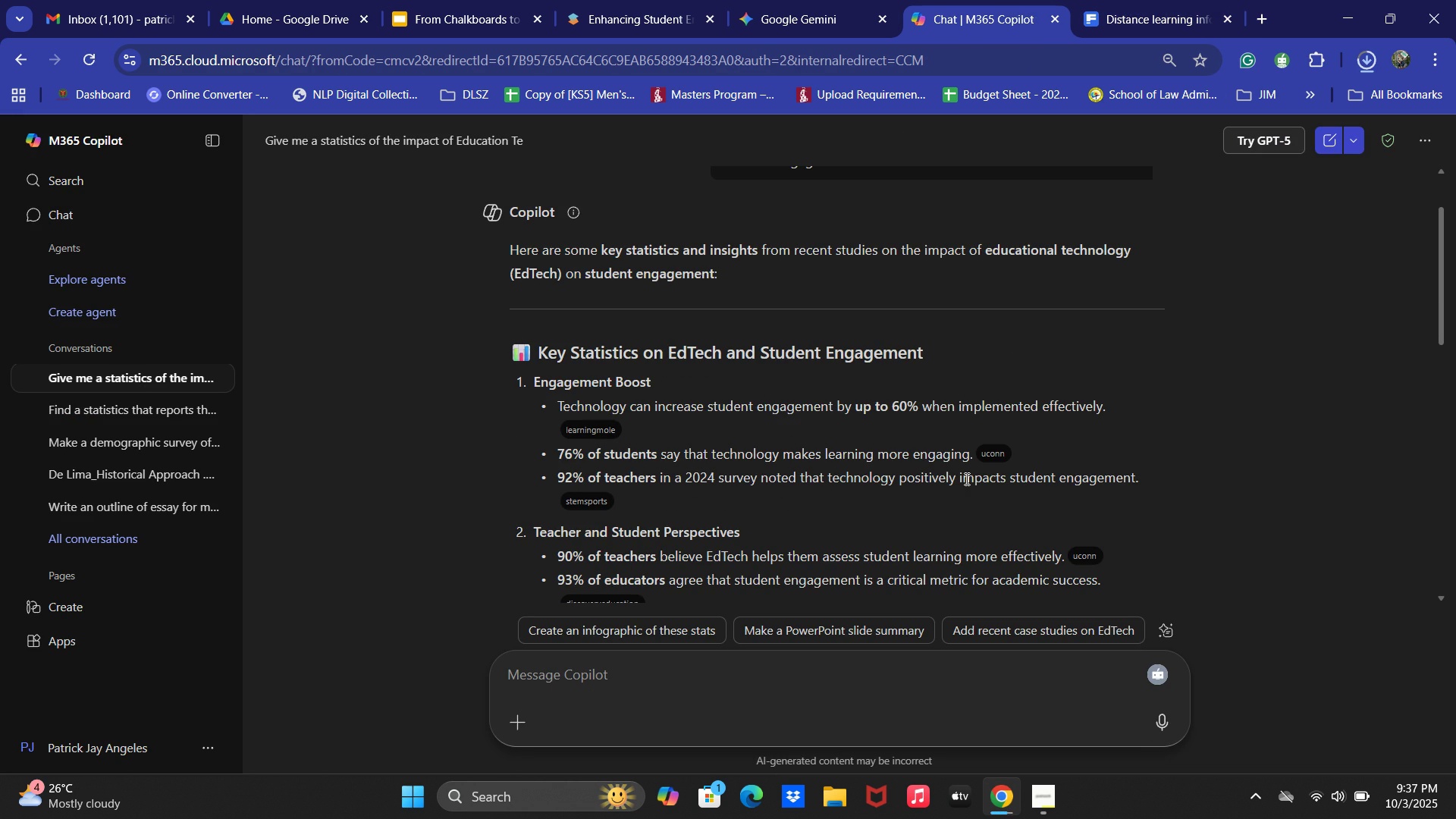 
left_click([993, 452])
 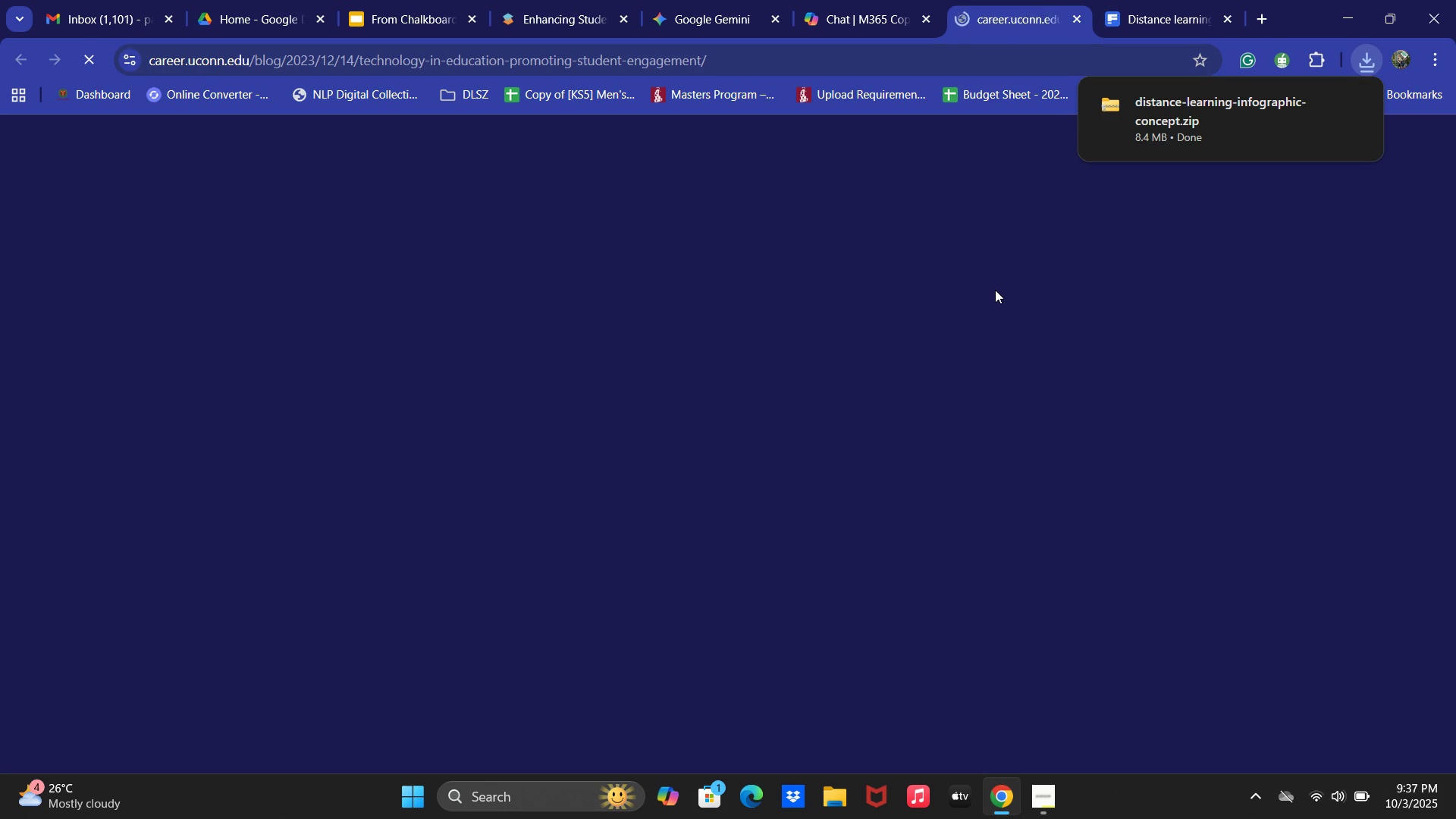 
wait(5.52)
 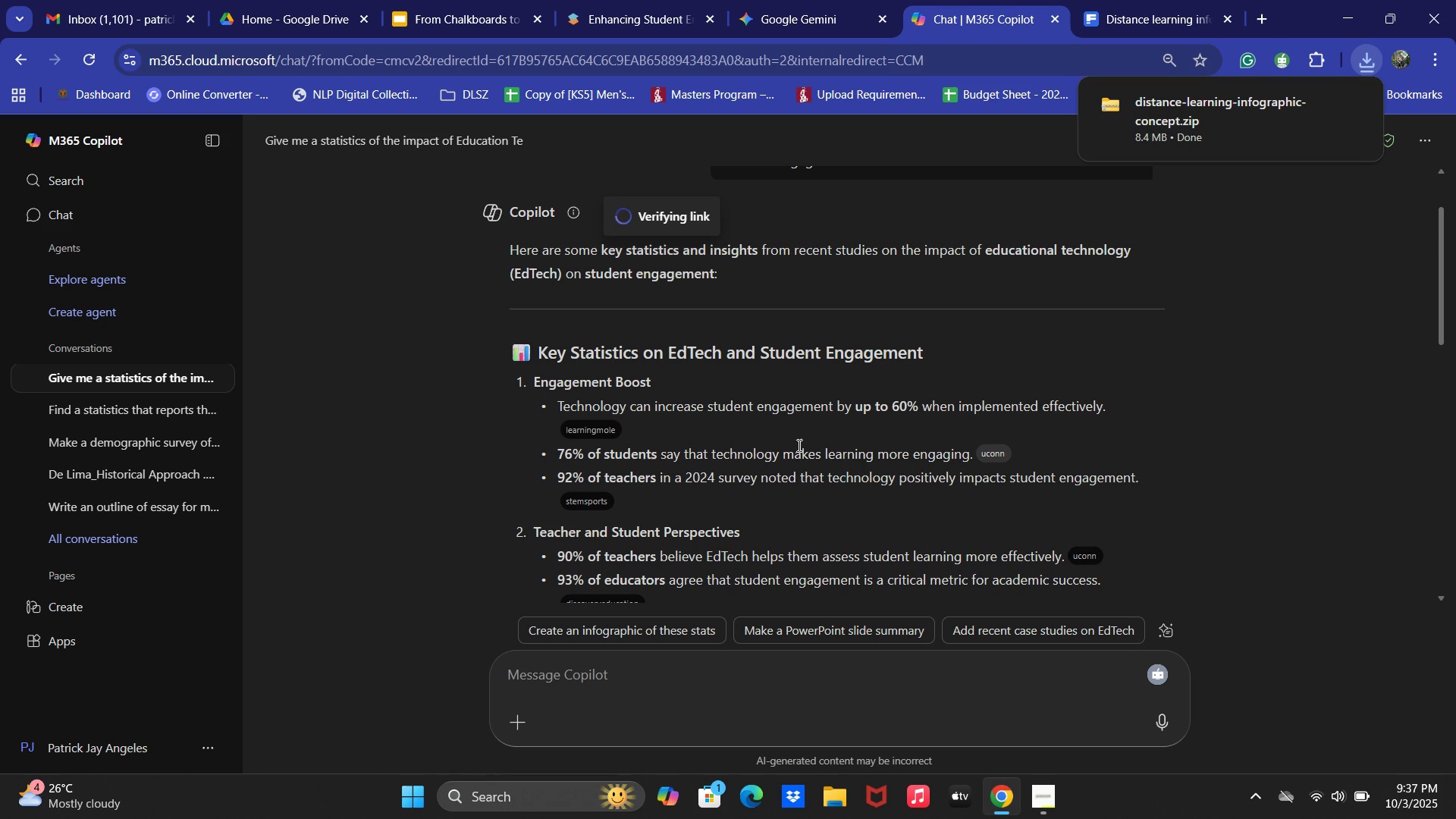 
scroll: coordinate [727, 438], scroll_direction: down, amount: 24.0
 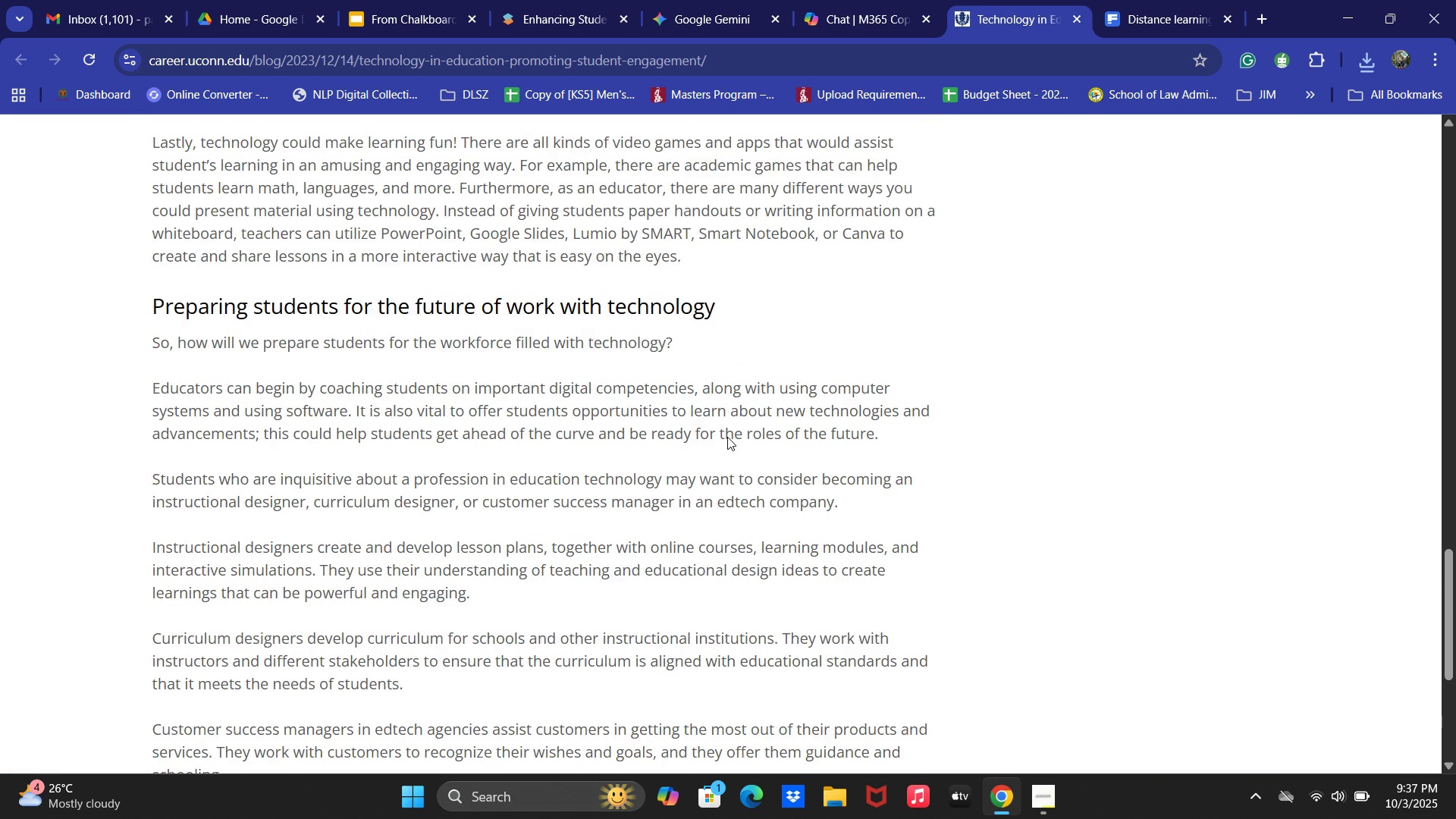 
scroll: coordinate [730, 422], scroll_direction: up, amount: 16.0